 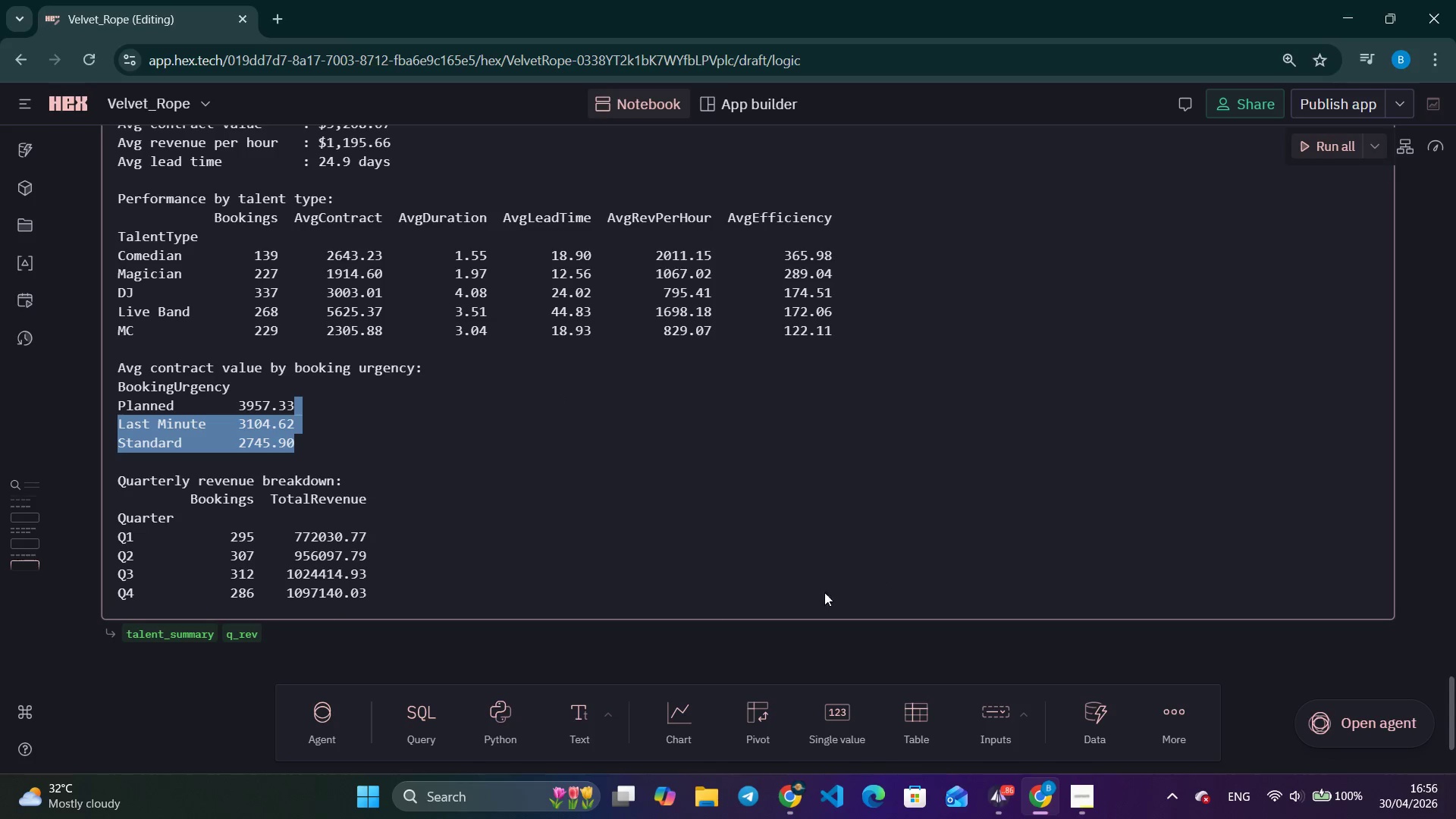 
type(### Bi)
key(Backspace)
key(Backspace)
type(4. B)
key(Backspace)
type(V)
key(Backspace)
type(vISUALISATIONS)
 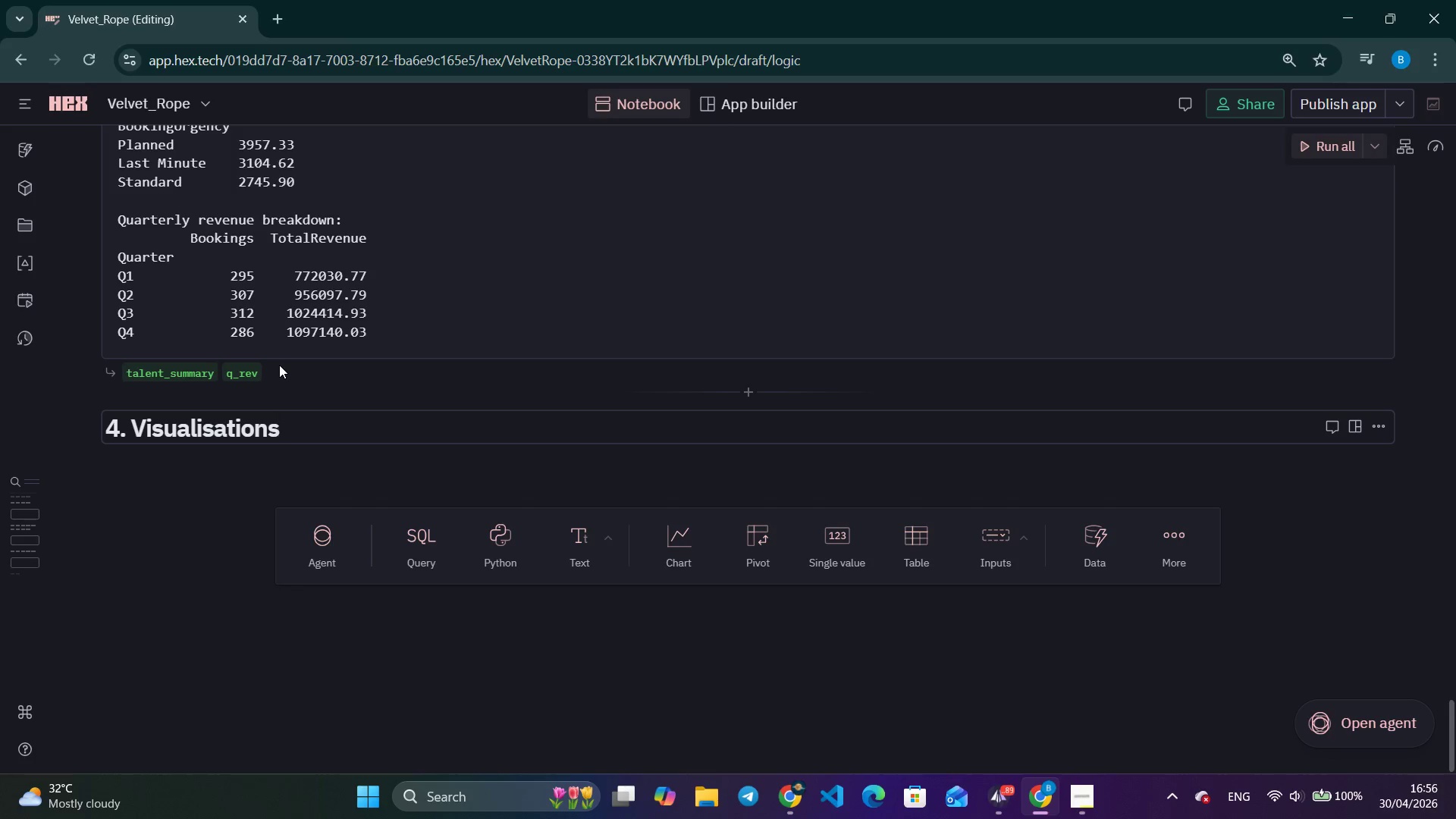 
wait(11.06)
 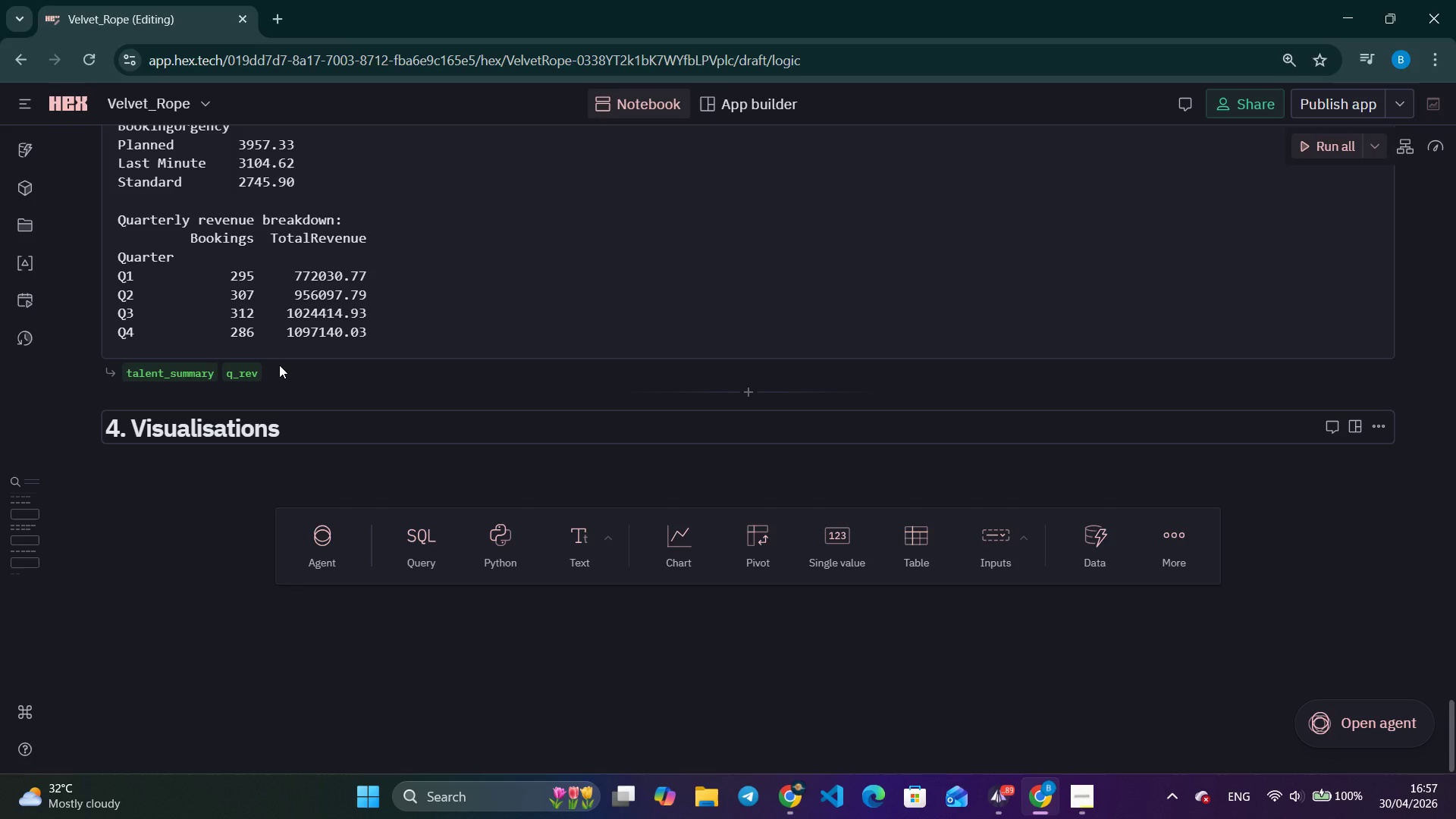 
left_click([488, 553])
 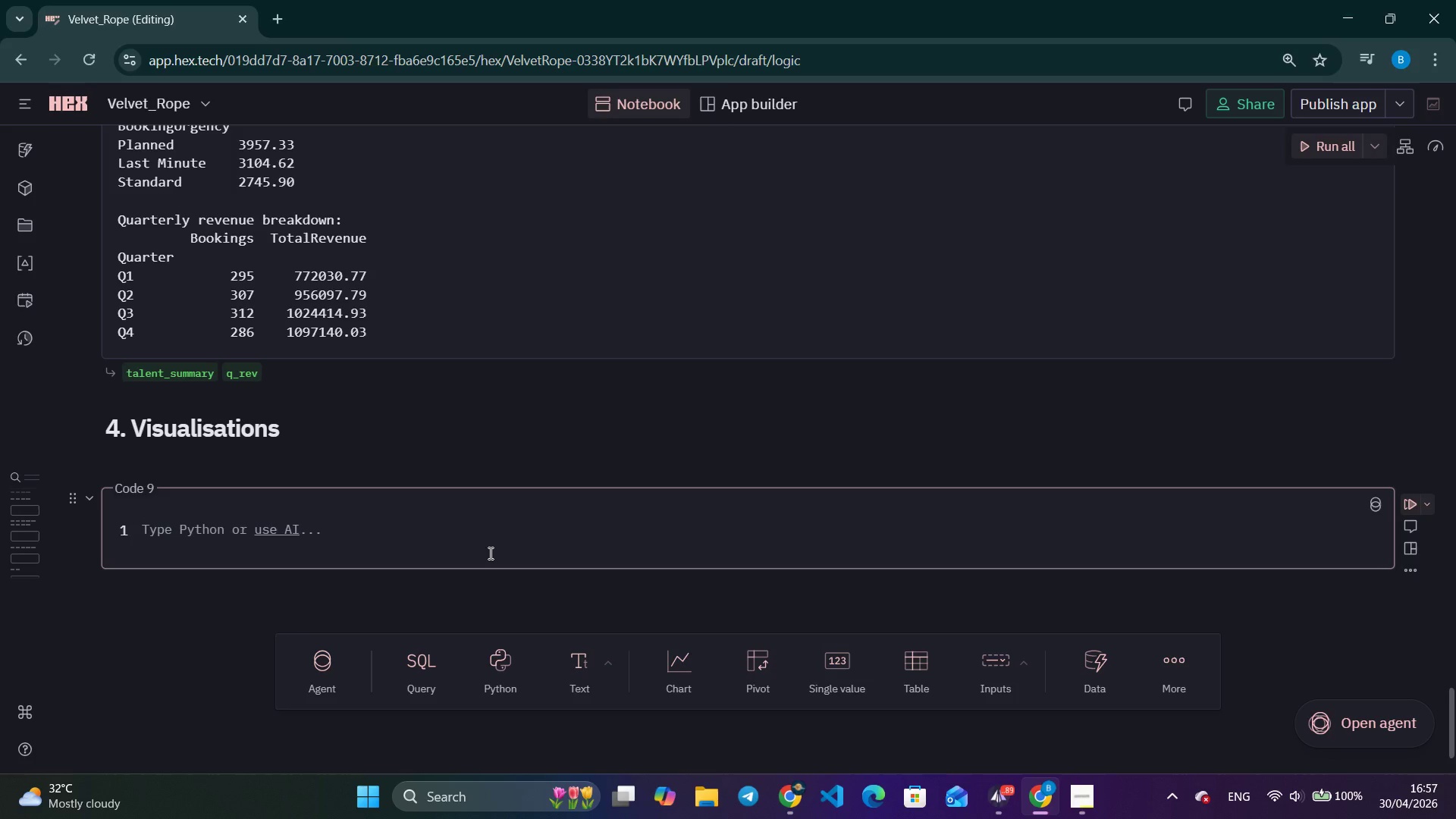 
wait(24.39)
 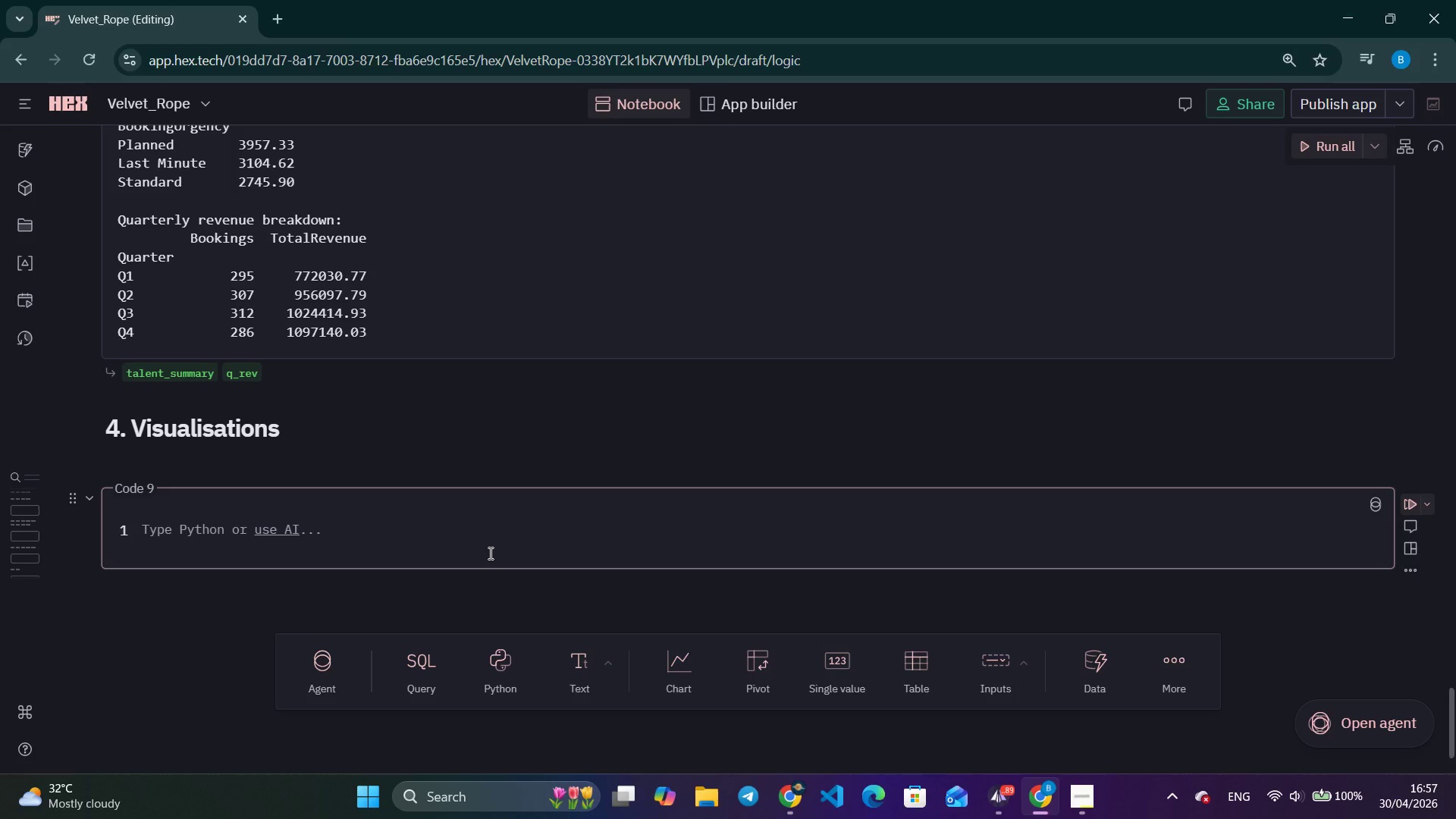 
key(Shift+3)
 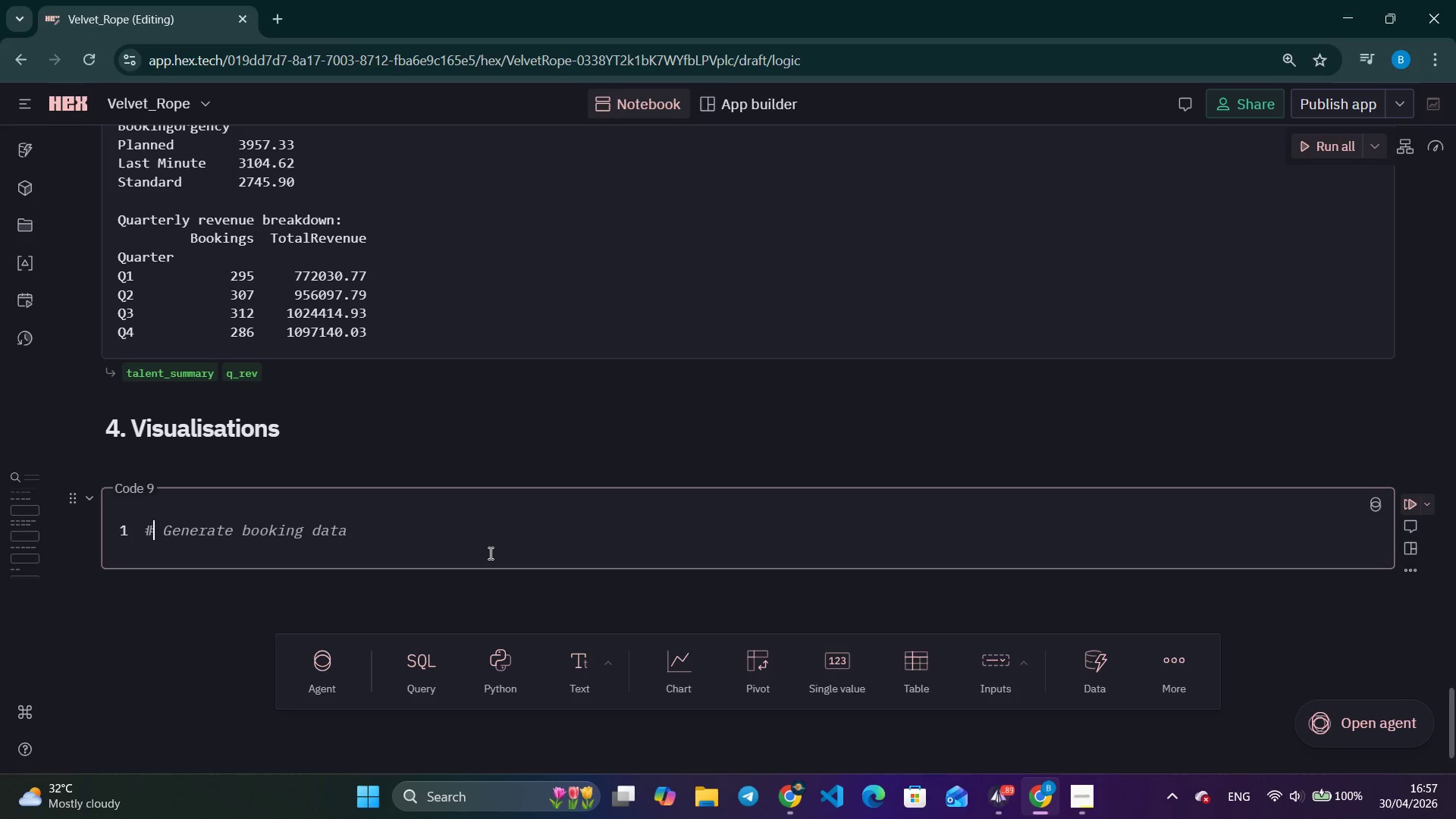 
wait(13.34)
 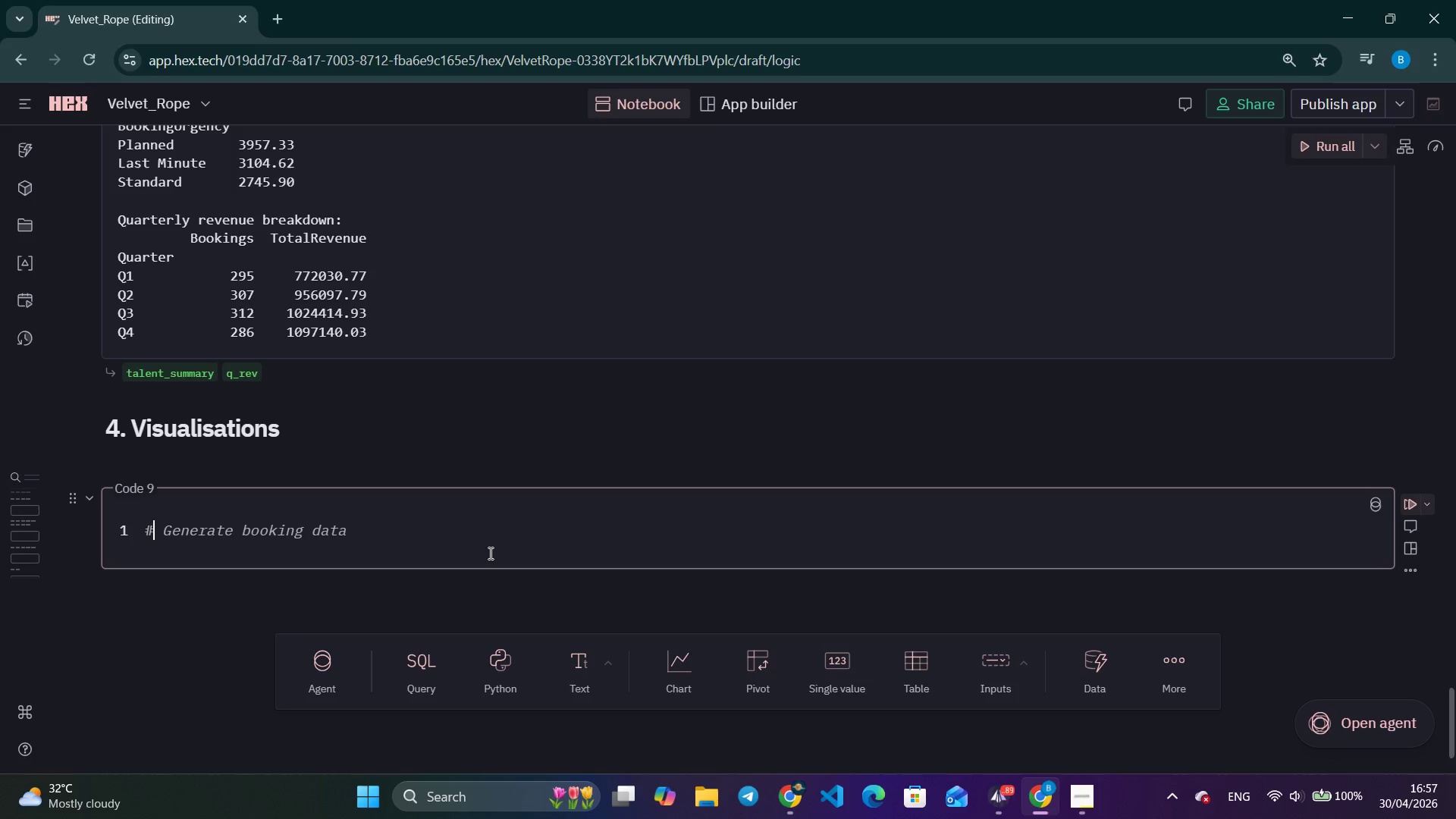 
scroll: coordinate [472, 509], scroll_direction: down, amount: 1.0
 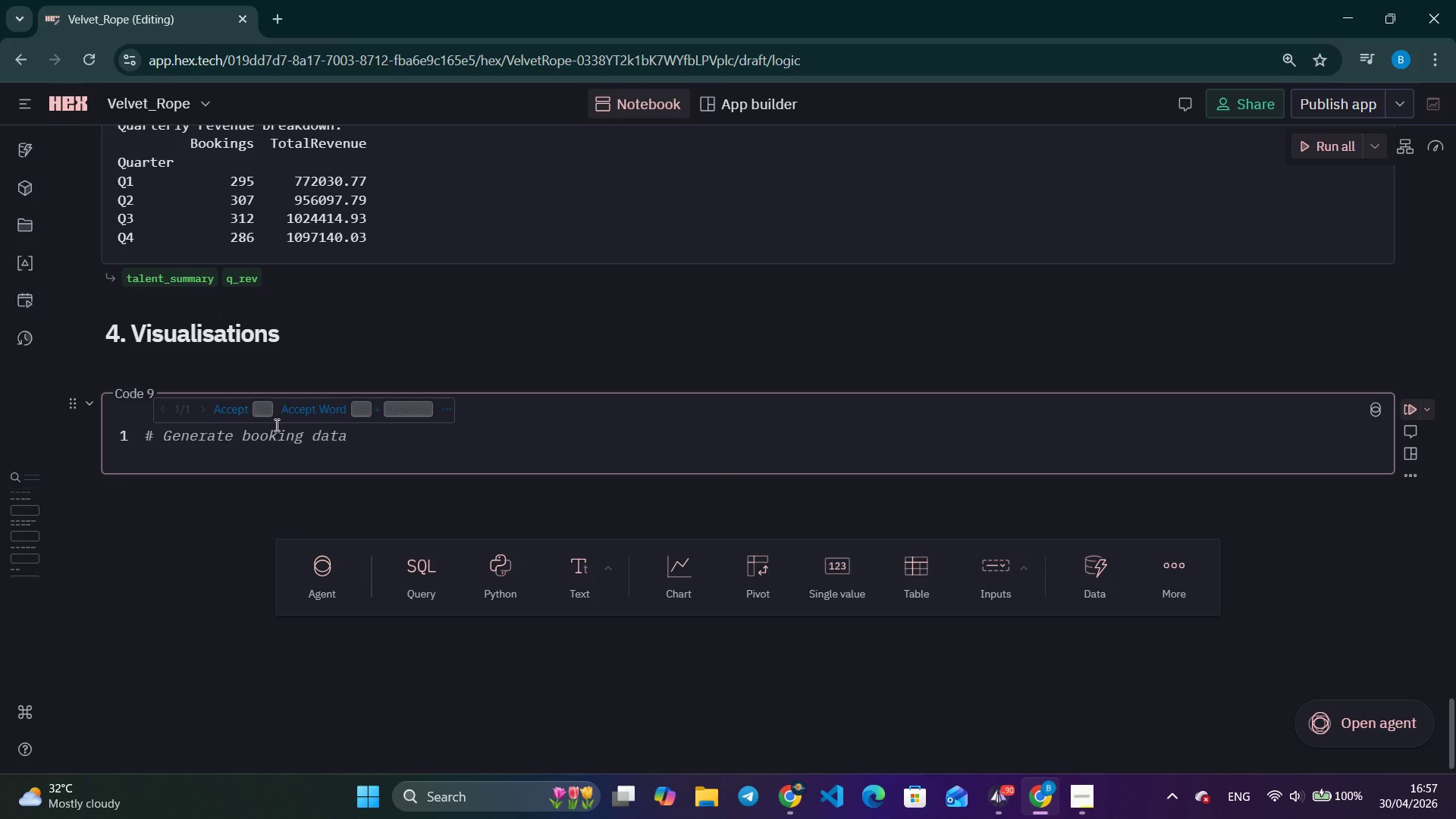 
wait(15.51)
 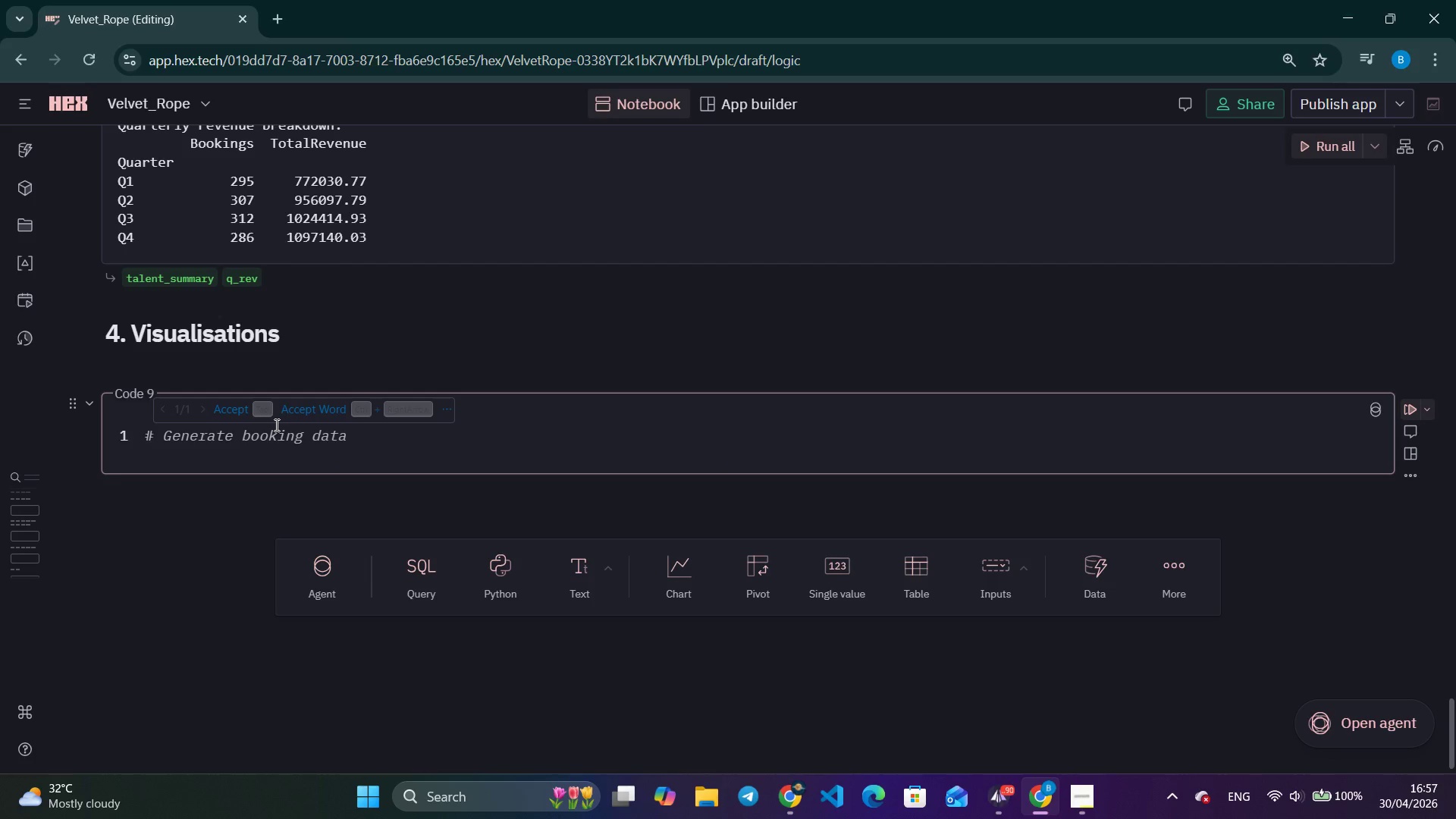 
type( Chart 1 - )
 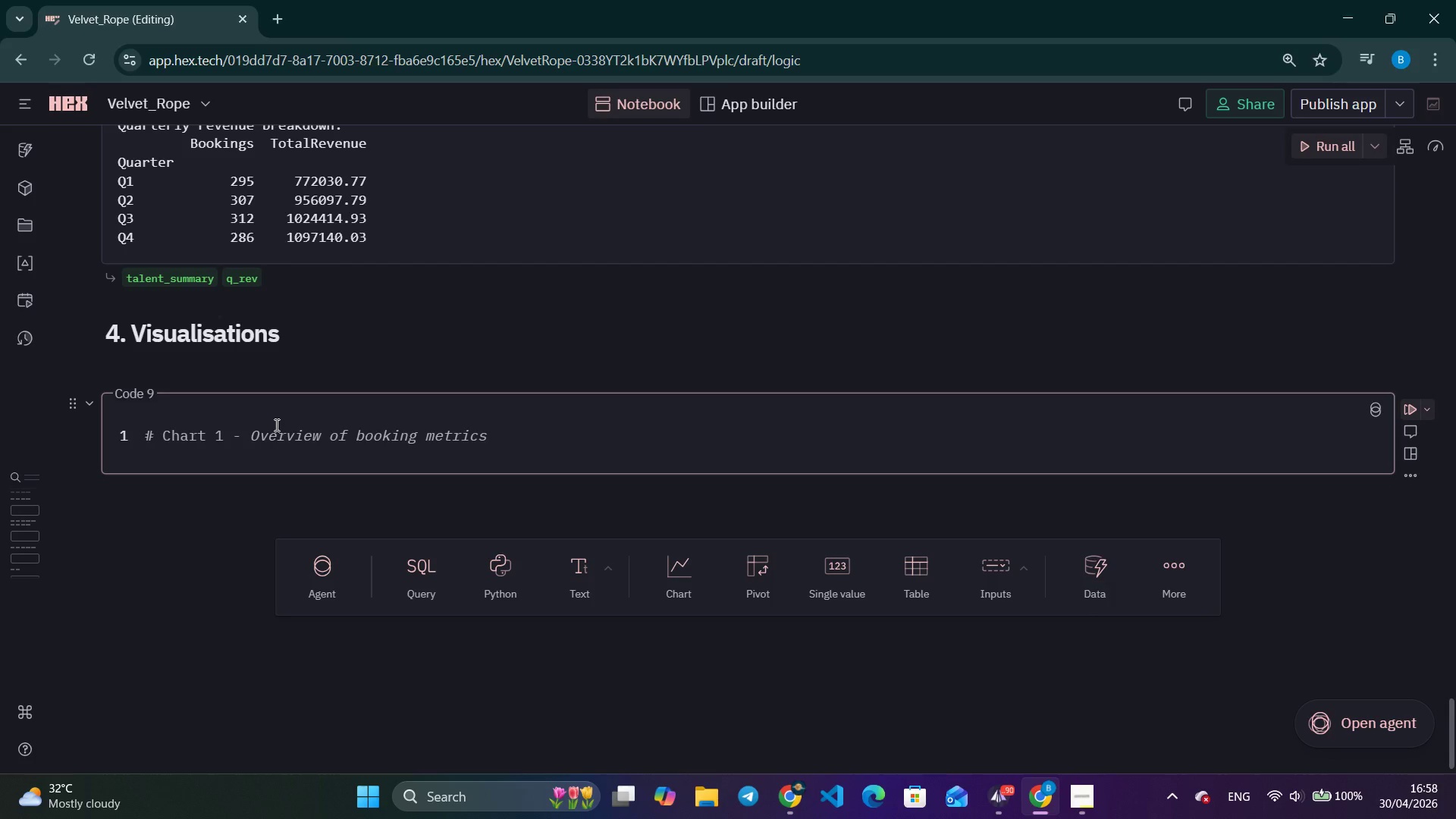 
type(Efficiency)
 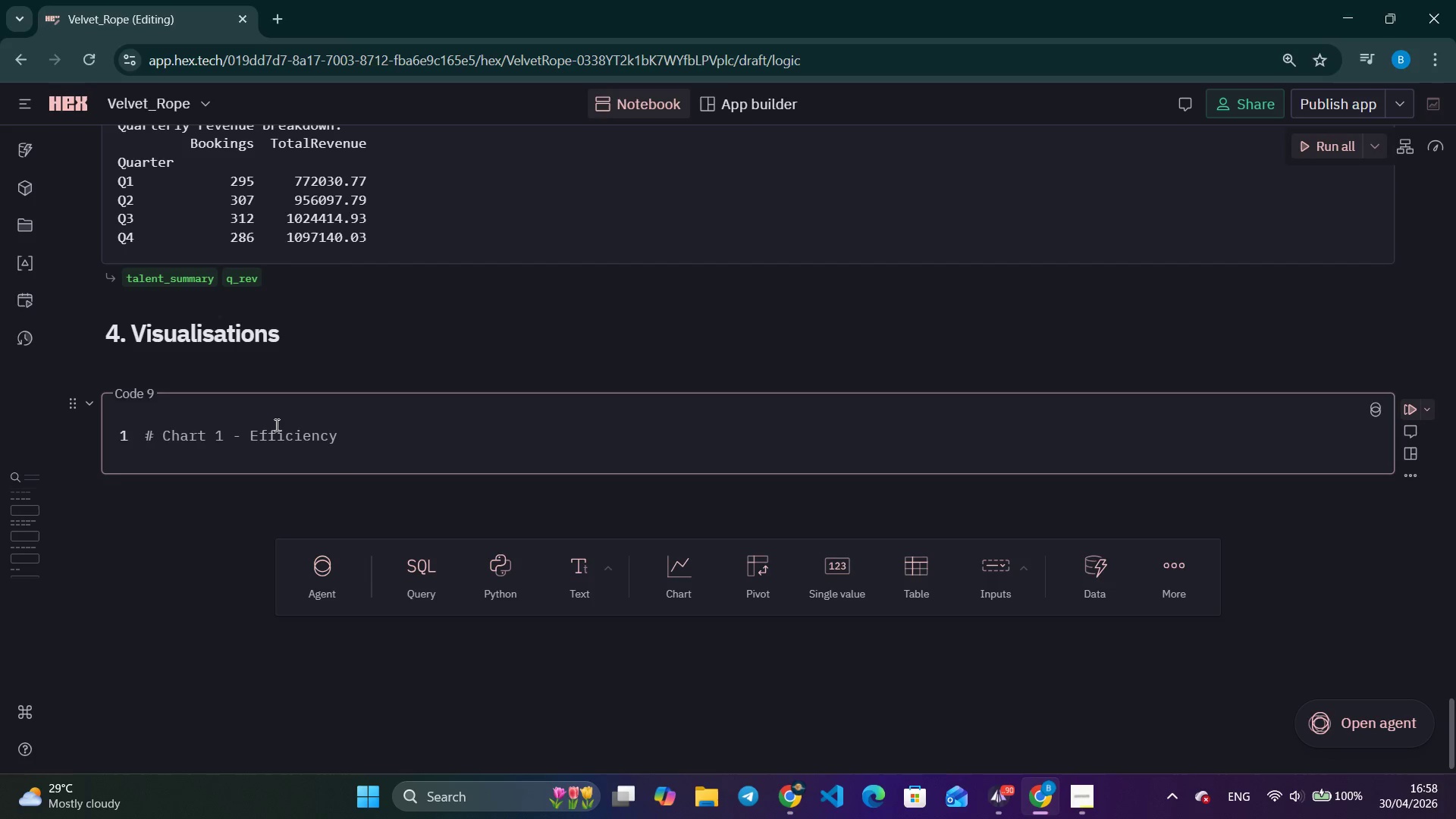 
wait(10.56)
 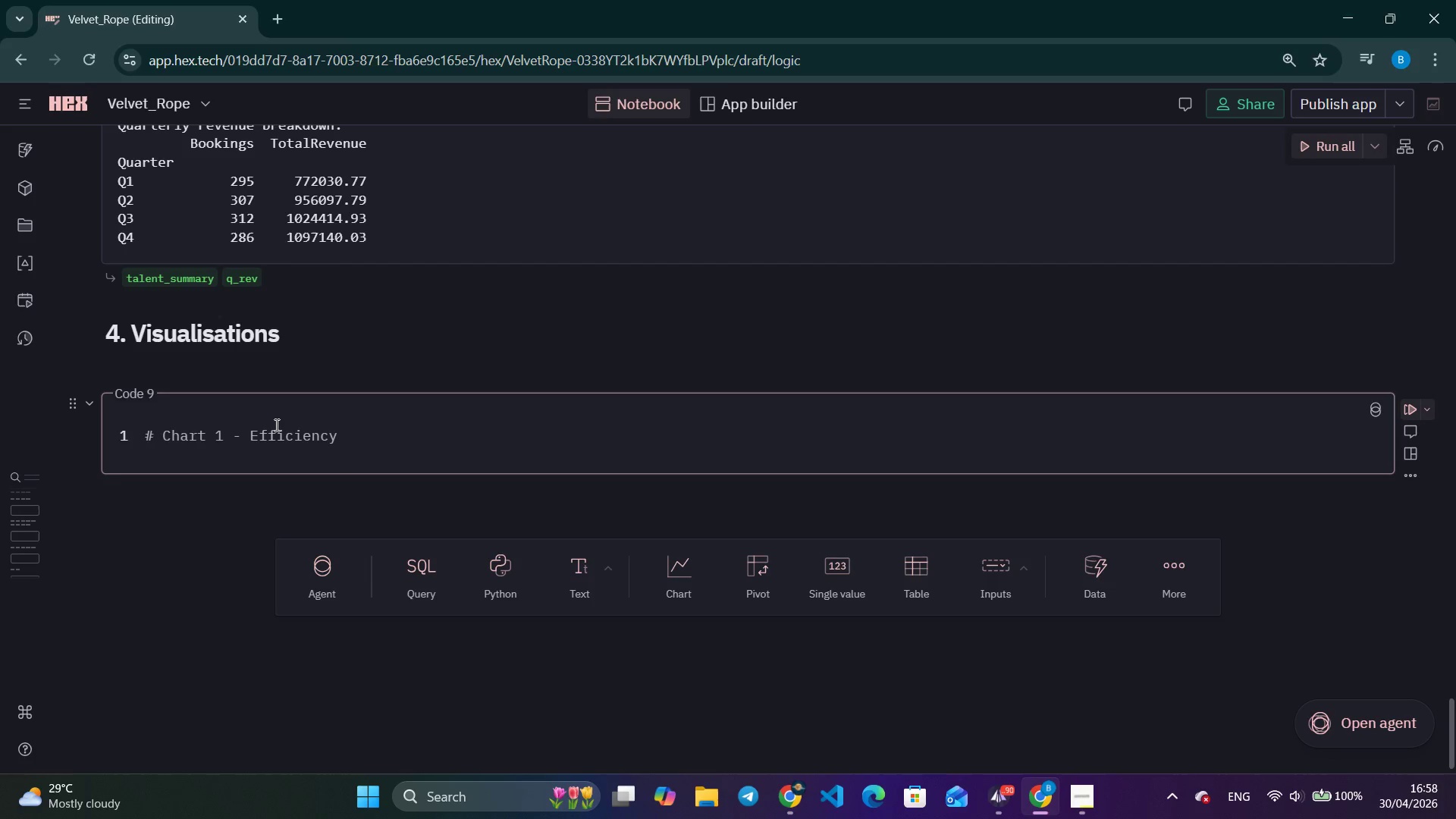 
type( Score and REve)
key(Backspace)
key(Backspace)
key(Backspace)
type(evenue per Hour by tale)
key(Backspace)
key(Backspace)
key(Backspace)
key(Backspace)
type(Talent type)
 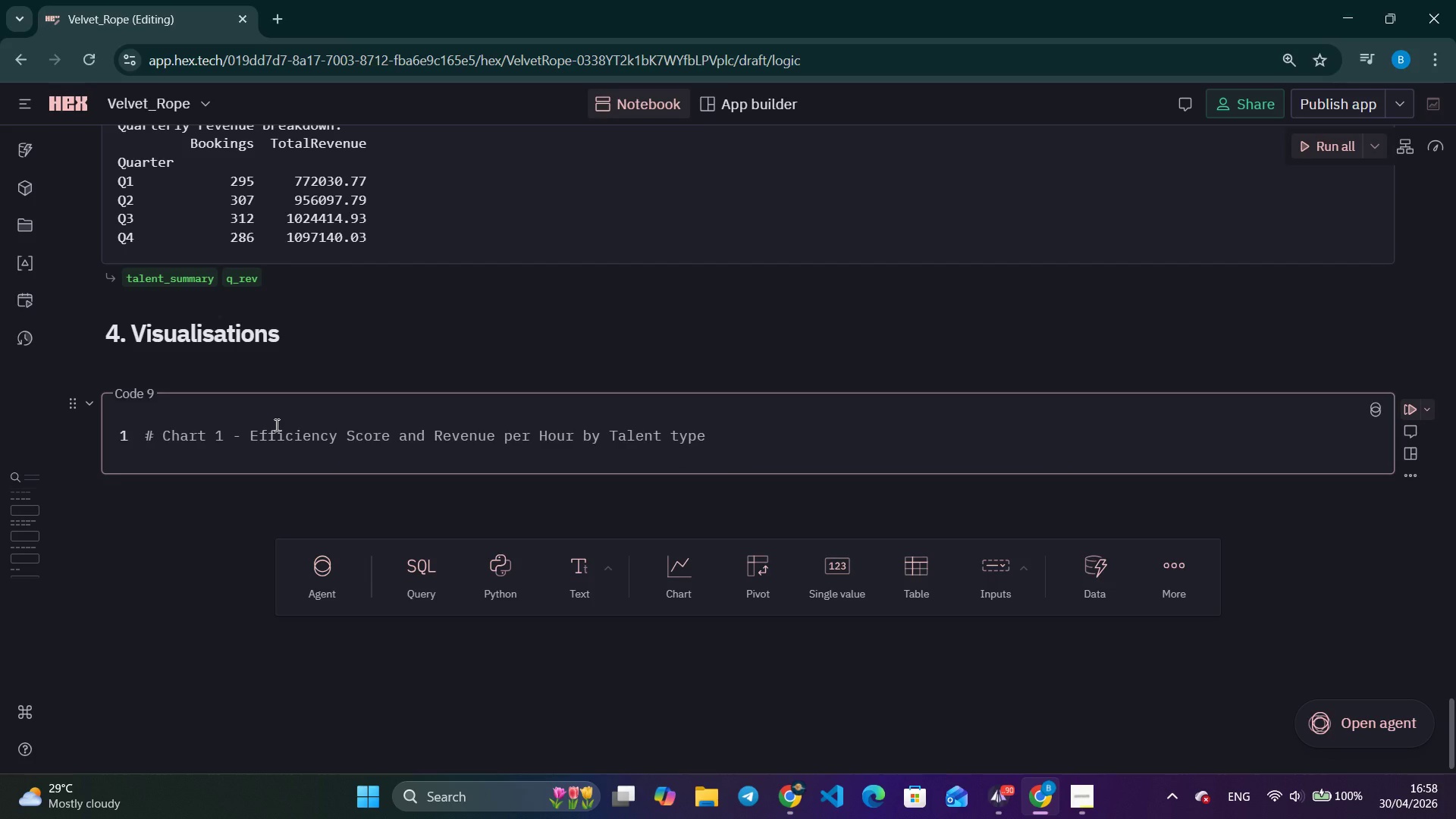 
key(Enter)
 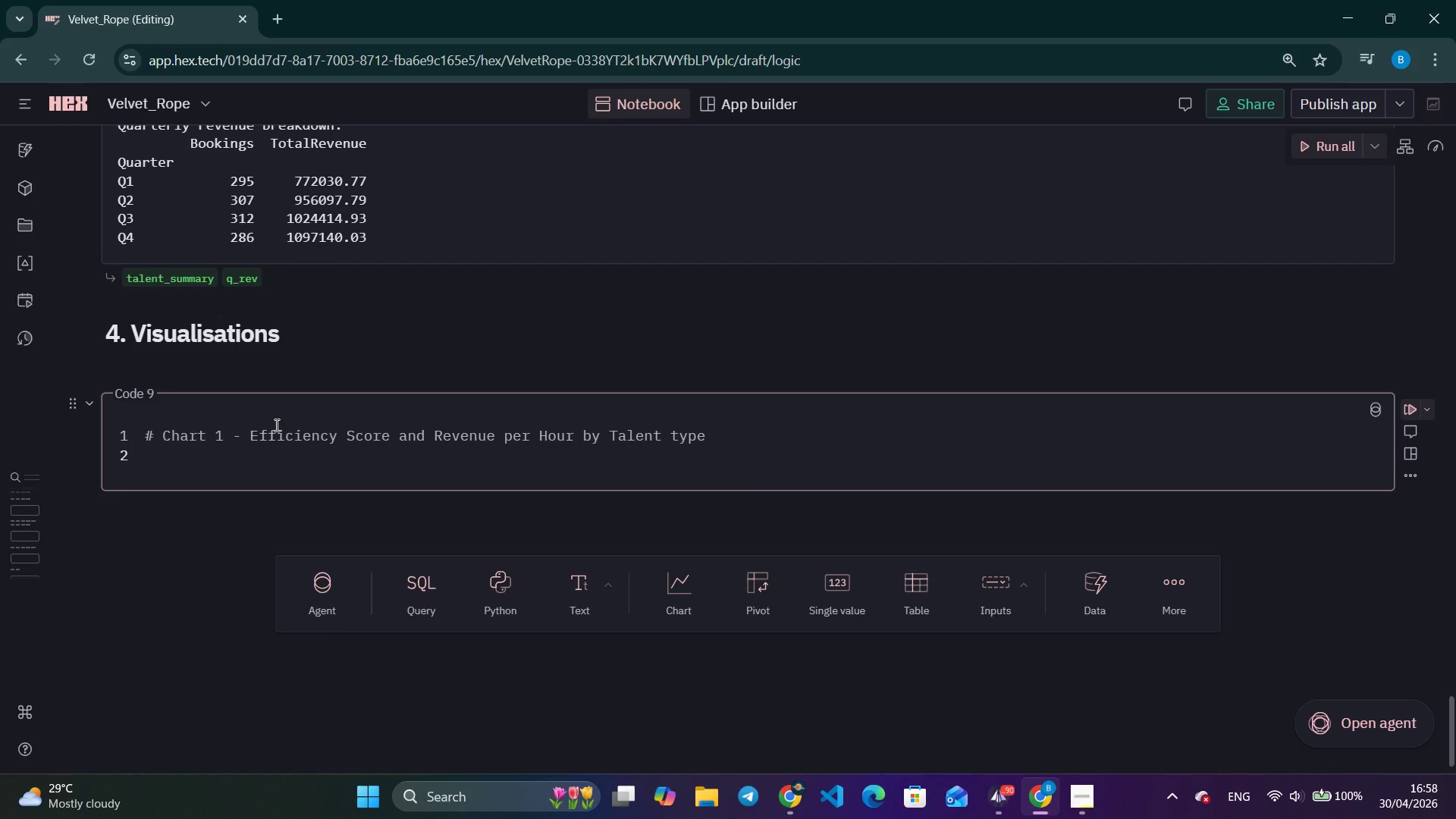 
type(talent)
 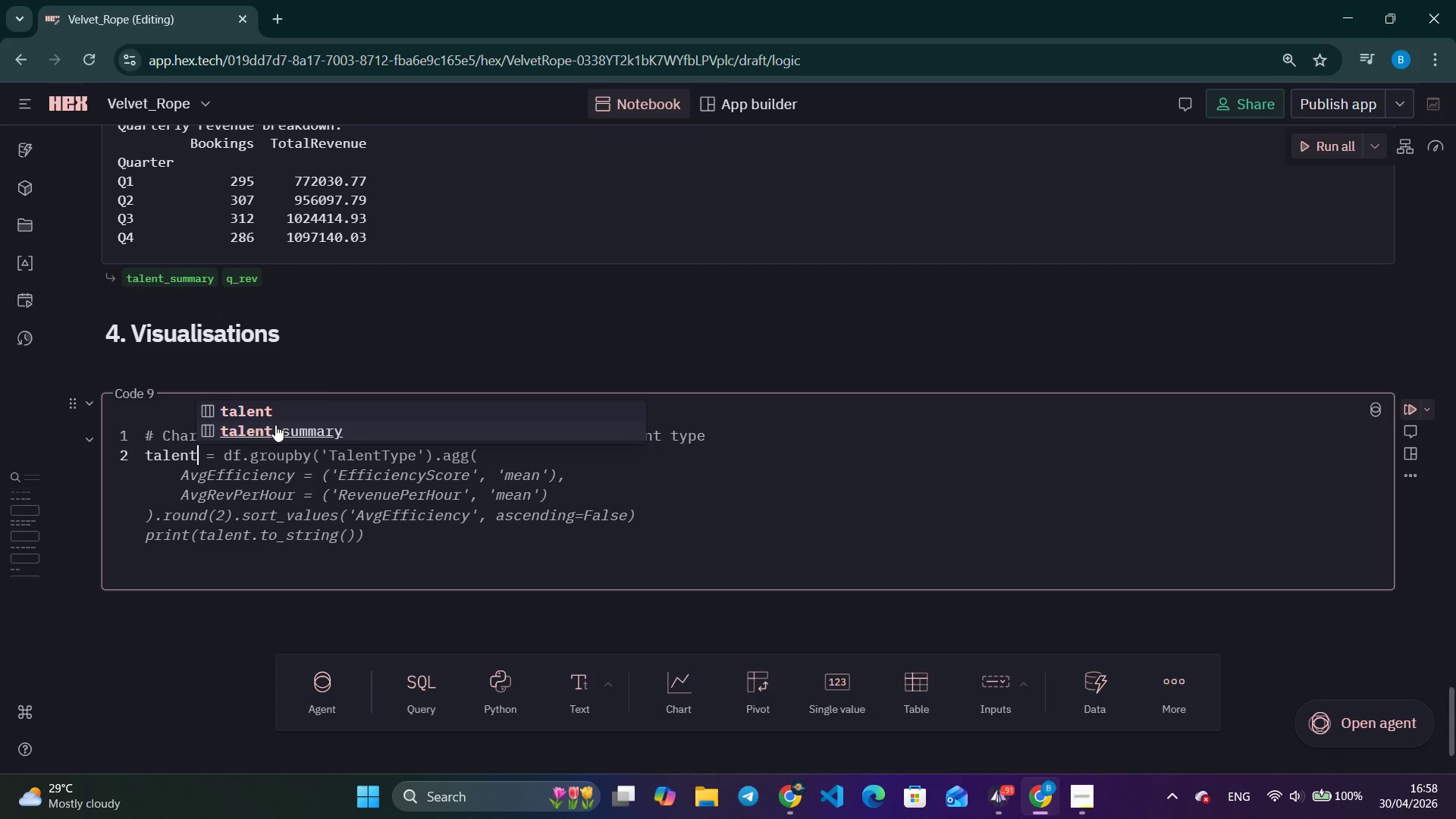 
wait(6.75)
 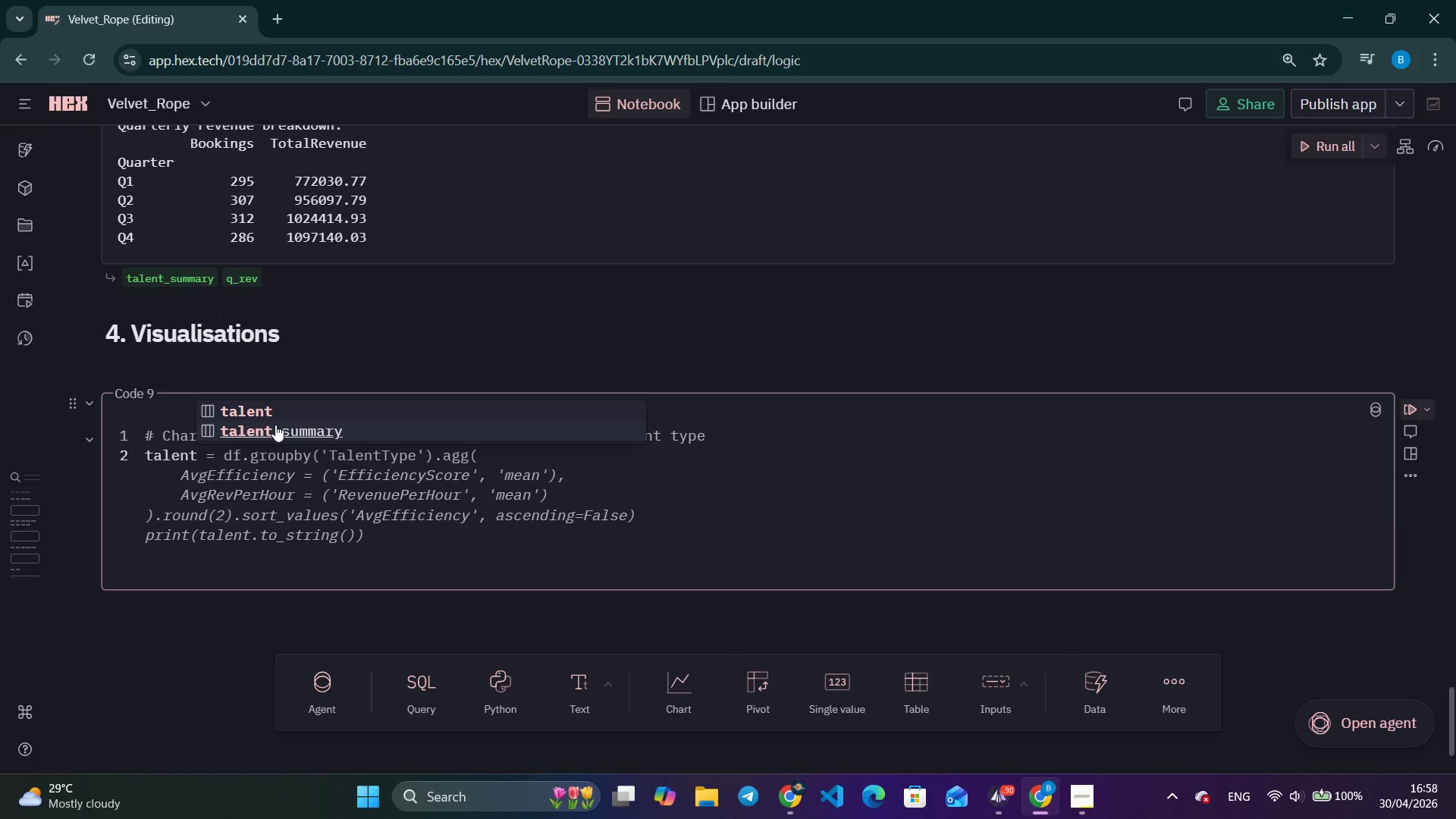 
type(+)
key(Backspace)
type(_o)
key(Backspace)
type(eff = df.groupby))
key(Backspace)
type(('TalentType)
 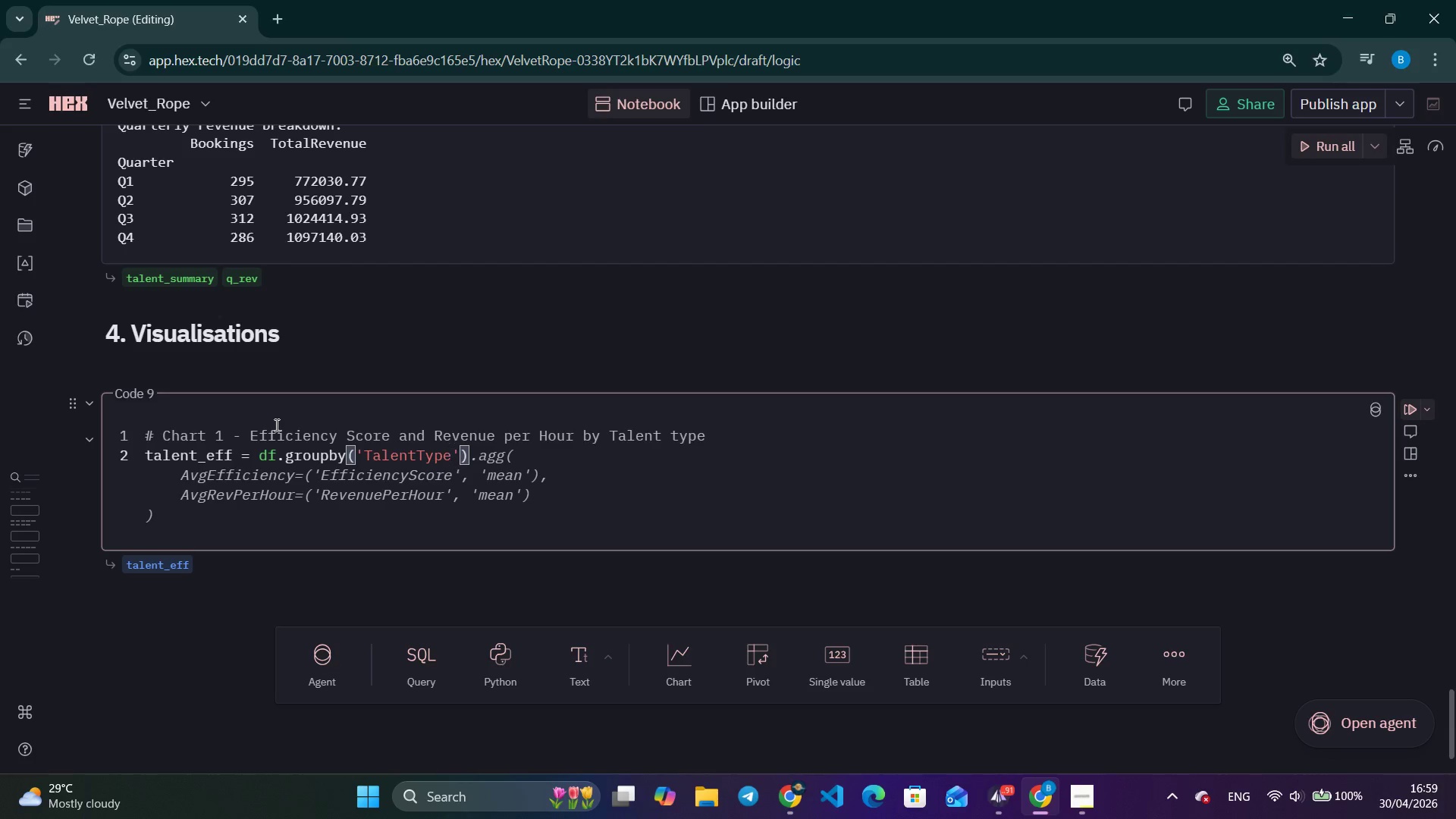 
wait(6.25)
 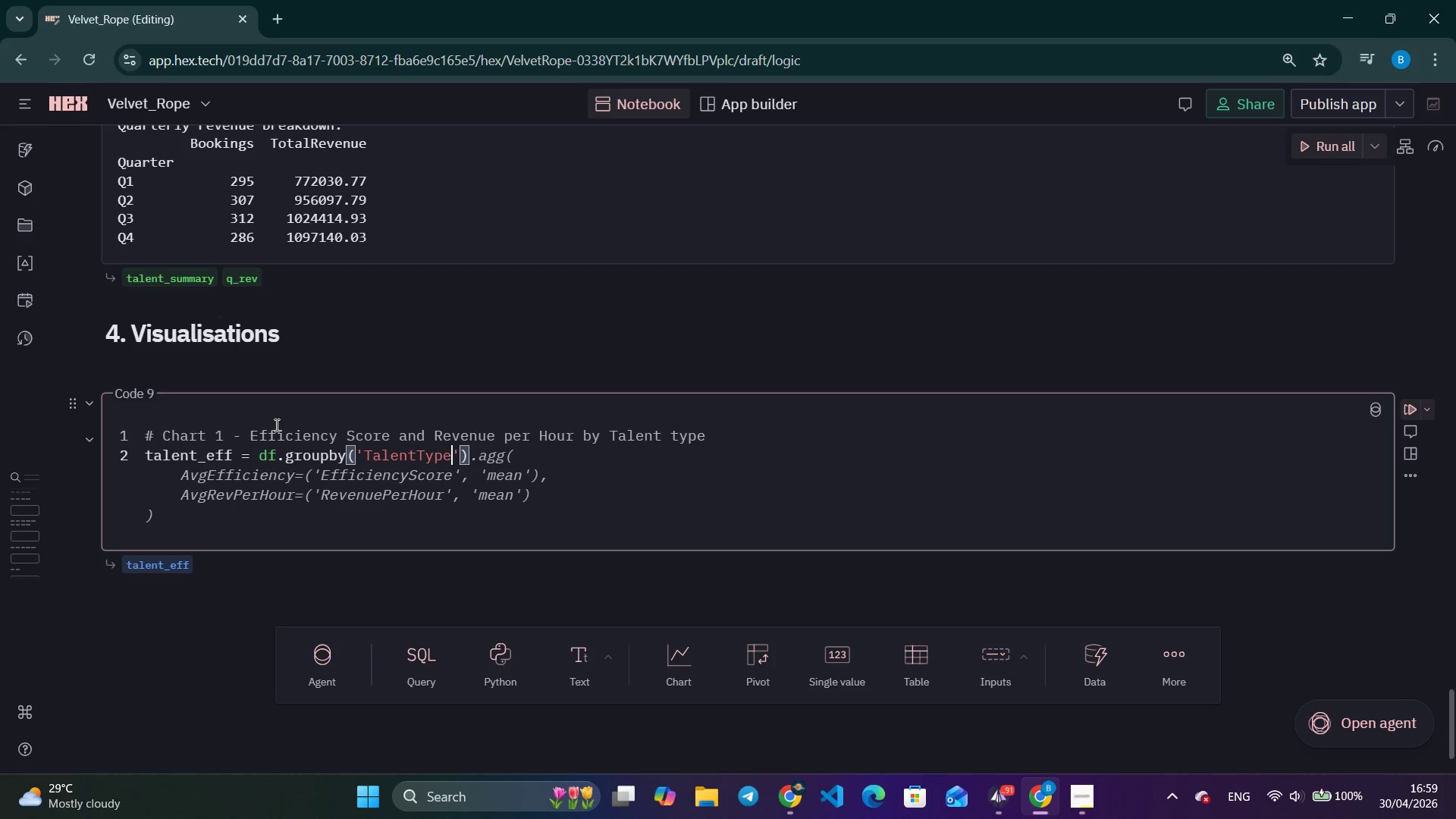 
key(ArrowRight)
 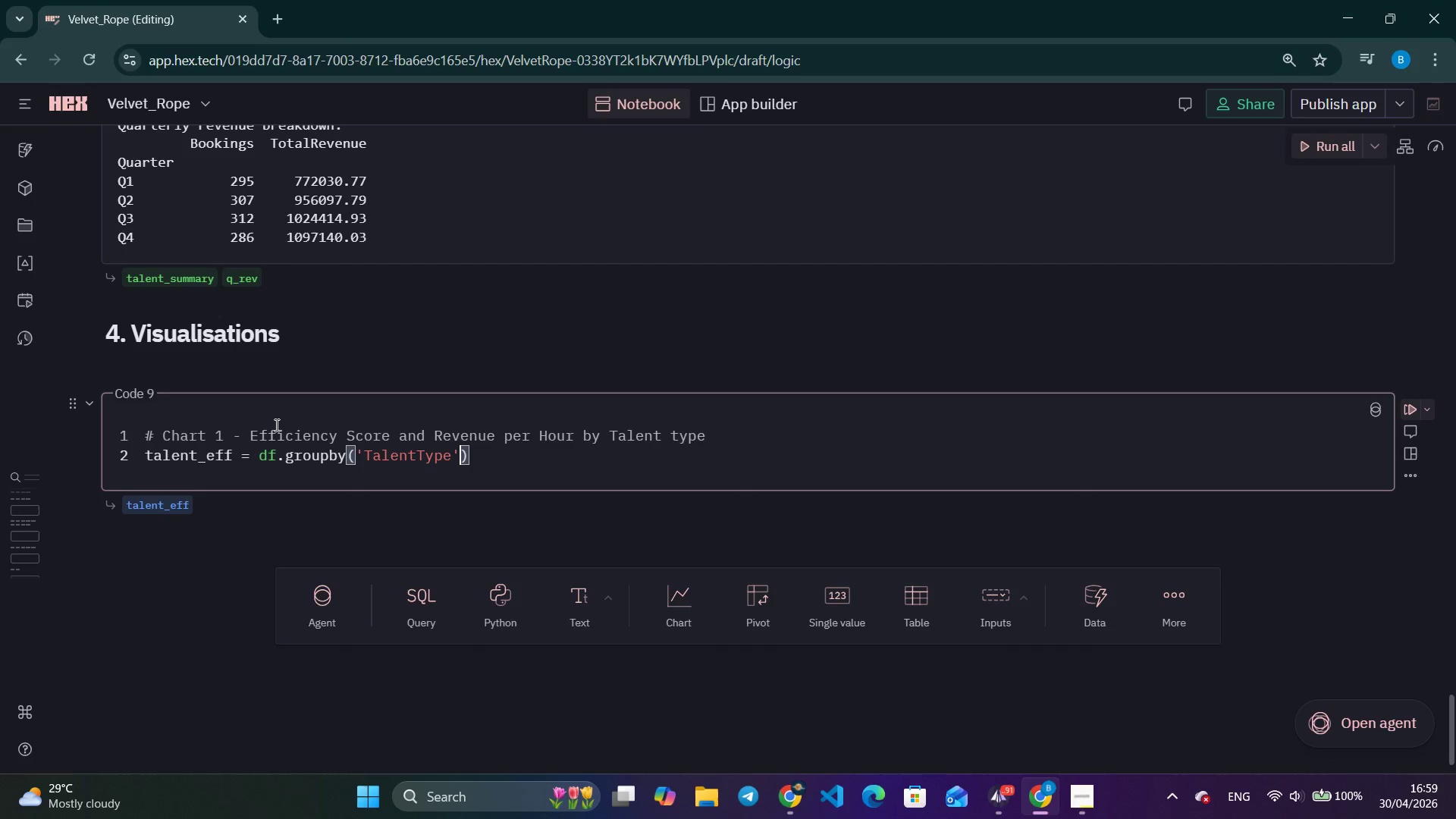 
key(ArrowRight)
 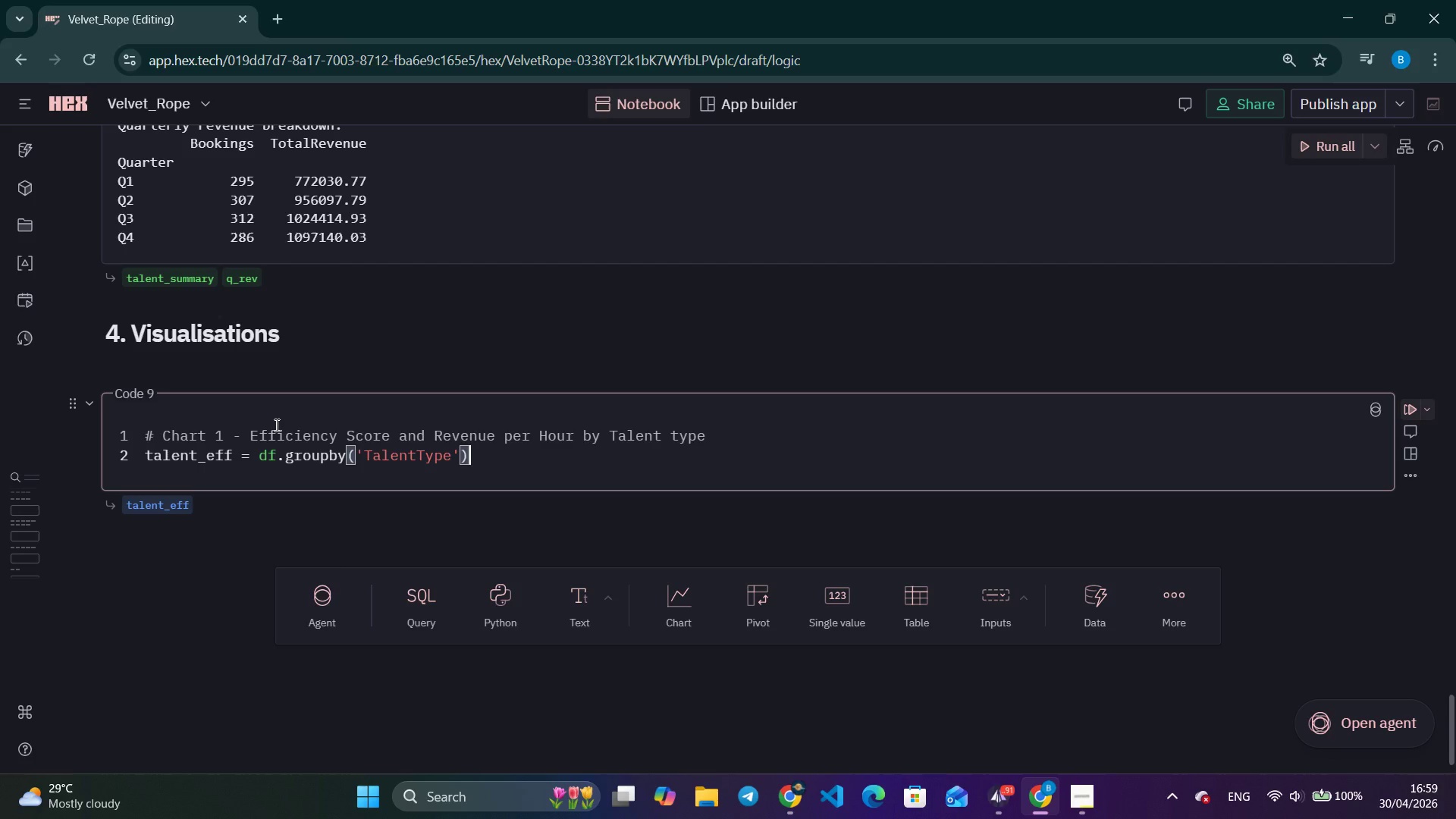 
type(['Efficine)
key(Backspace)
key(Backspace)
type(ency)
 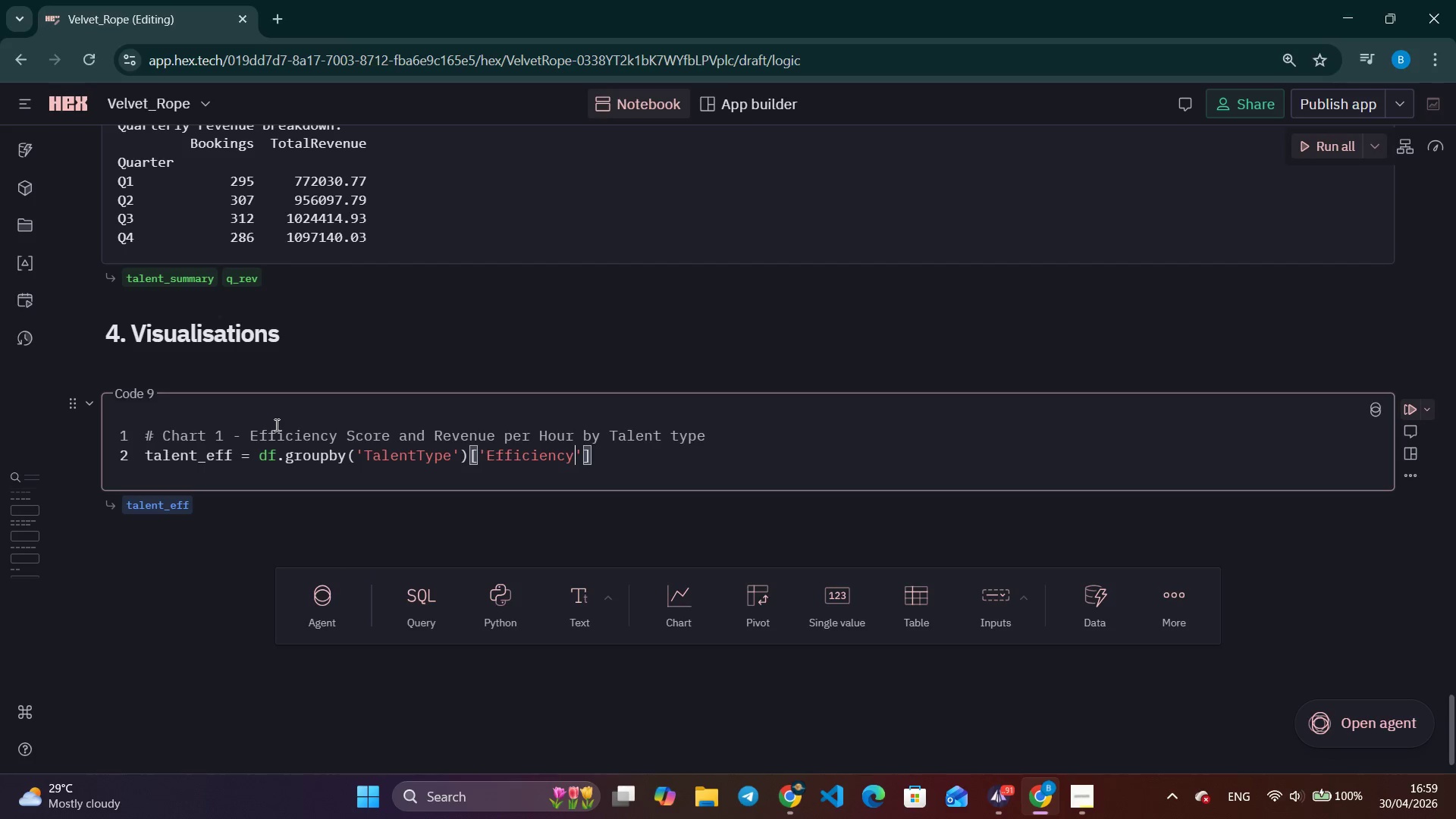 
wait(25.19)
 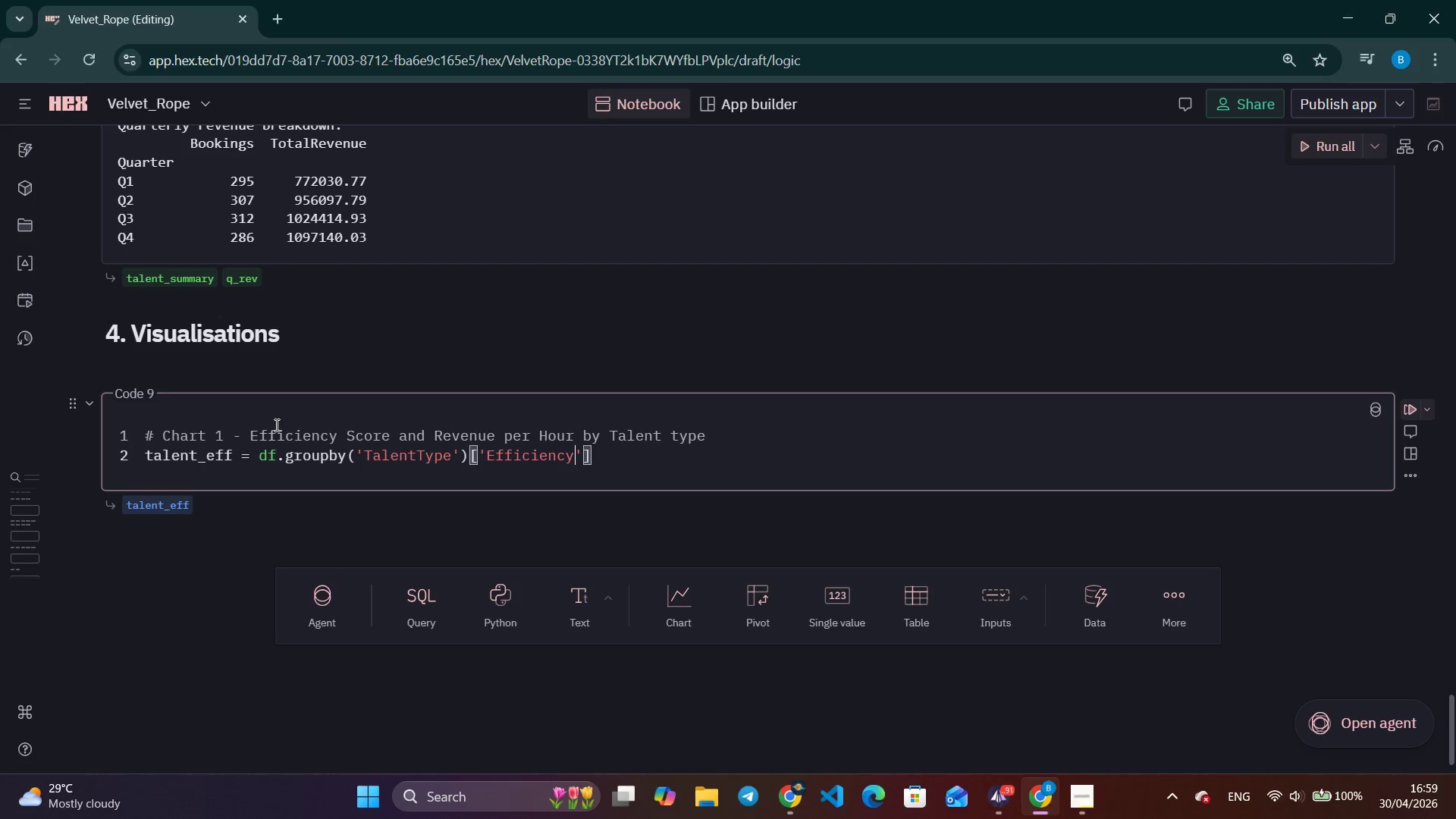 
type(Score)
 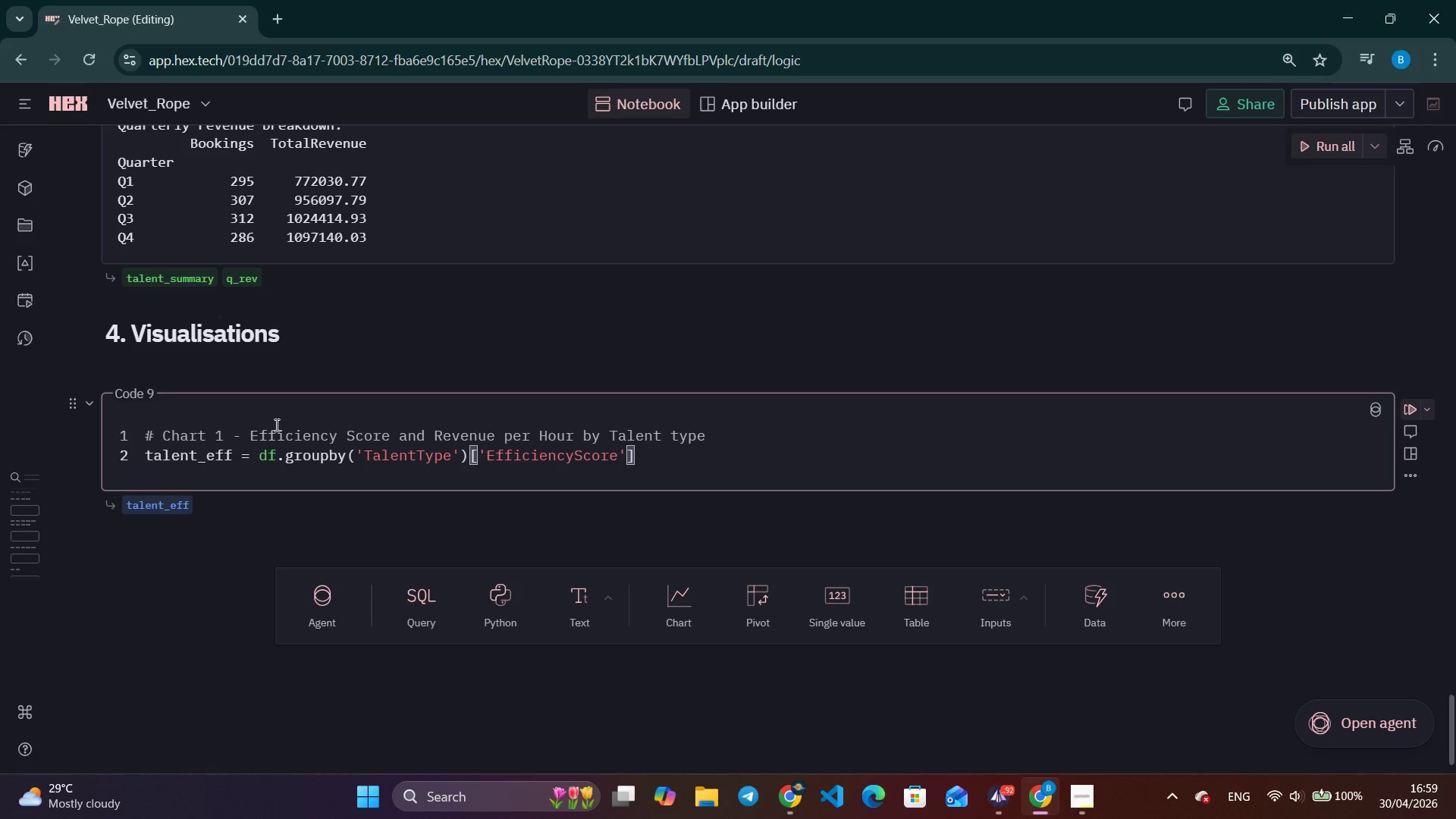 
key(ArrowRight)
 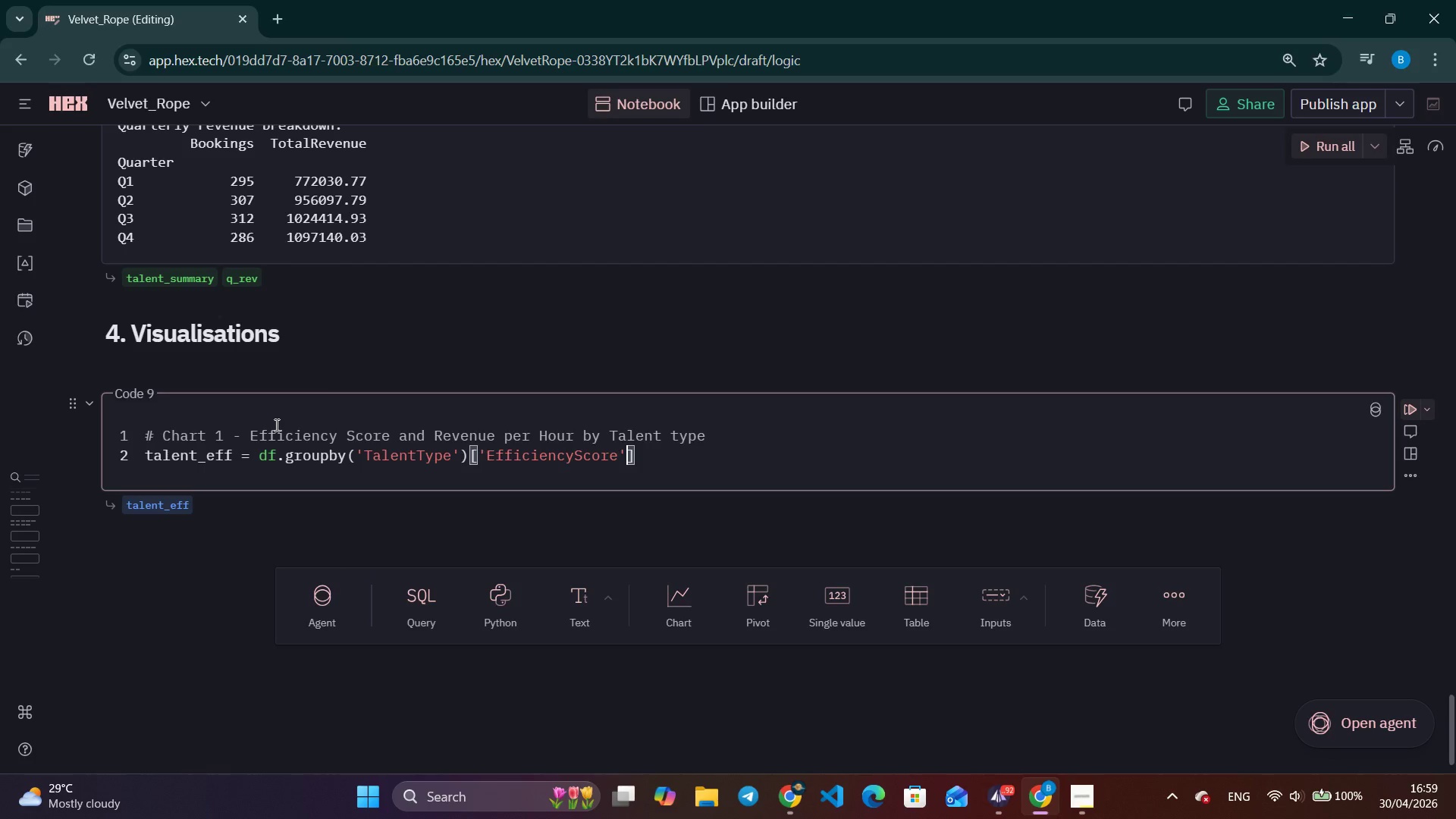 
key(ArrowRight)
 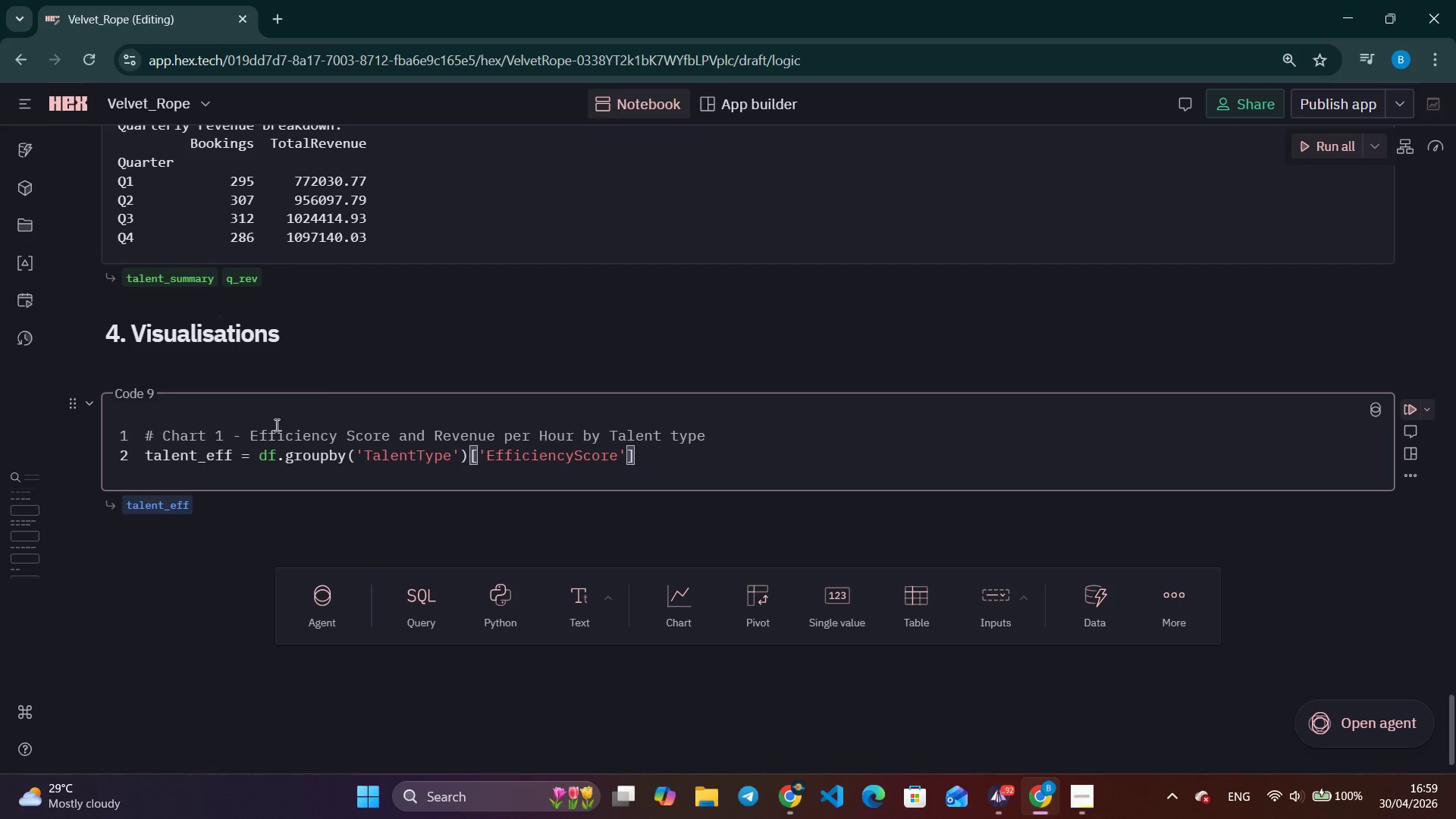 
type(.mean()
 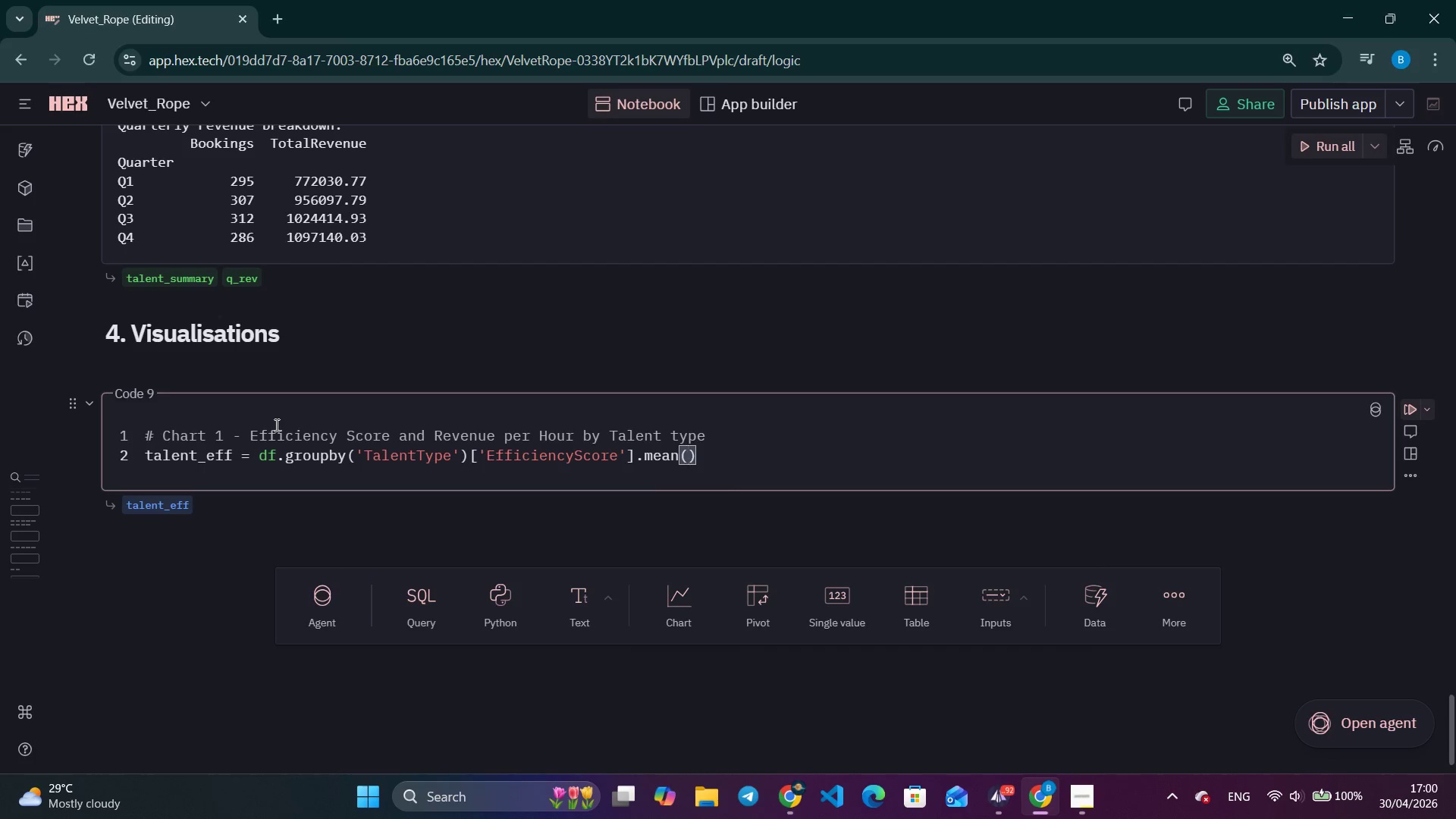 
key(ArrowRight)
 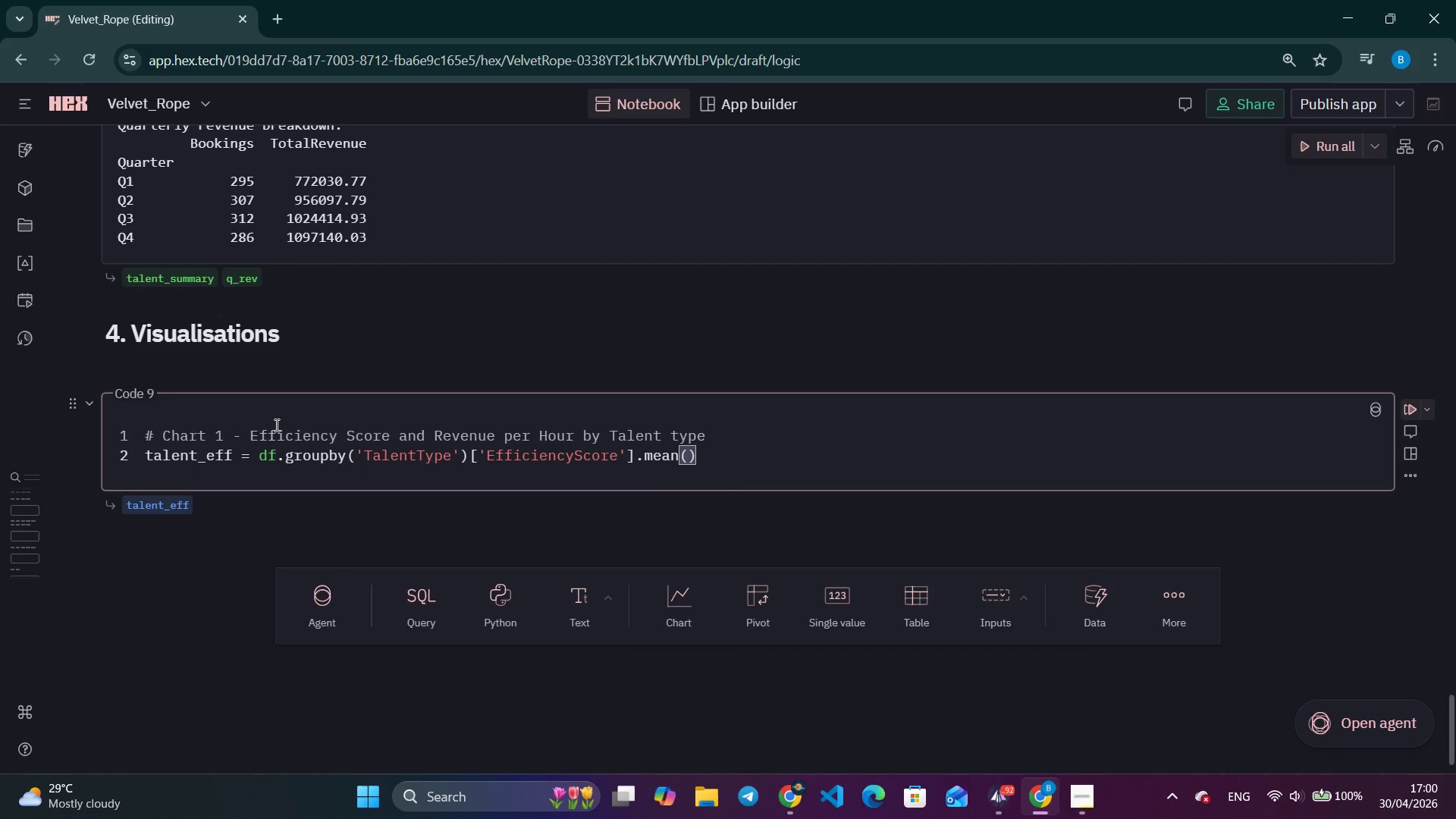 
type(.sort)
 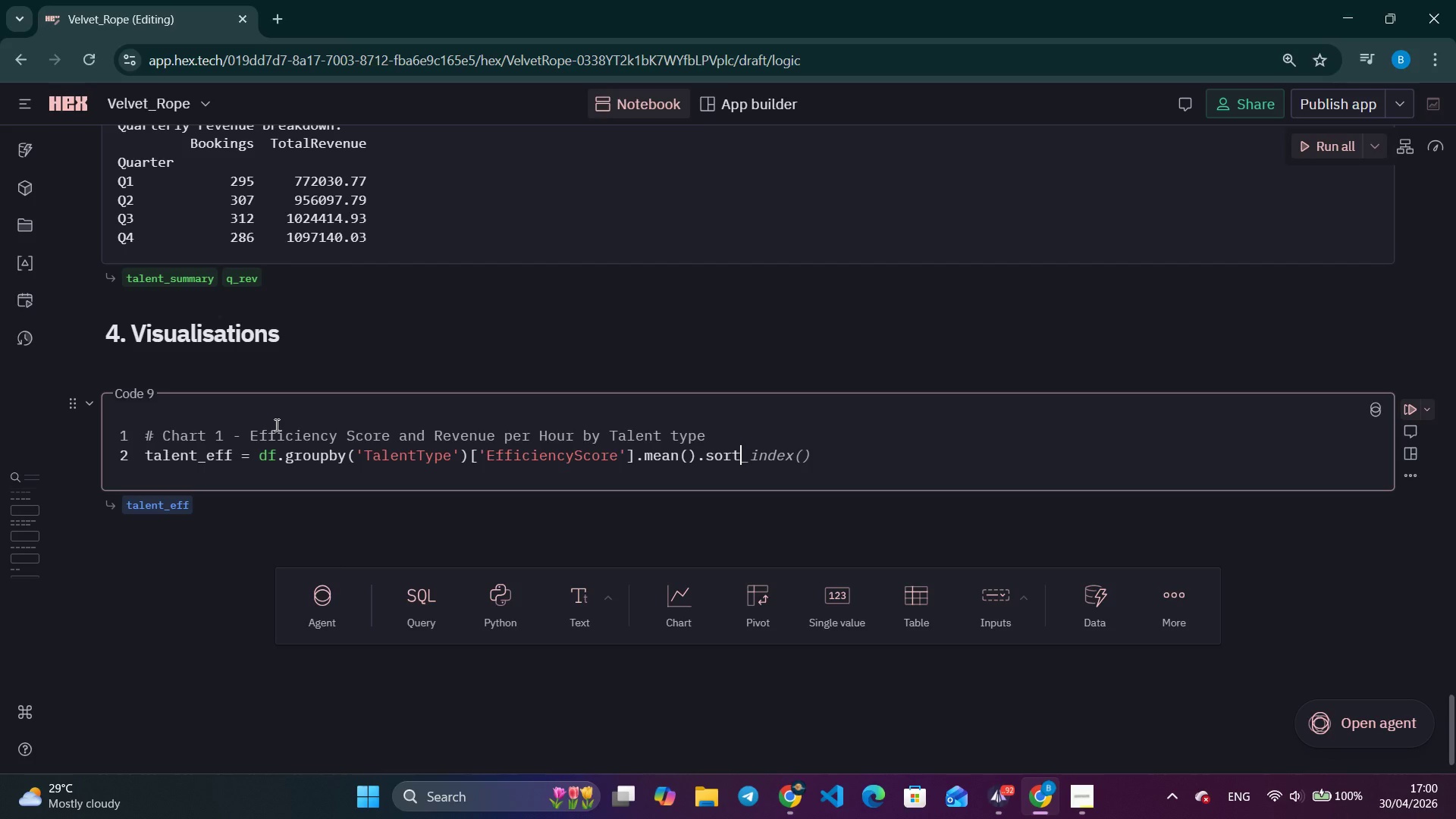 
wait(14.27)
 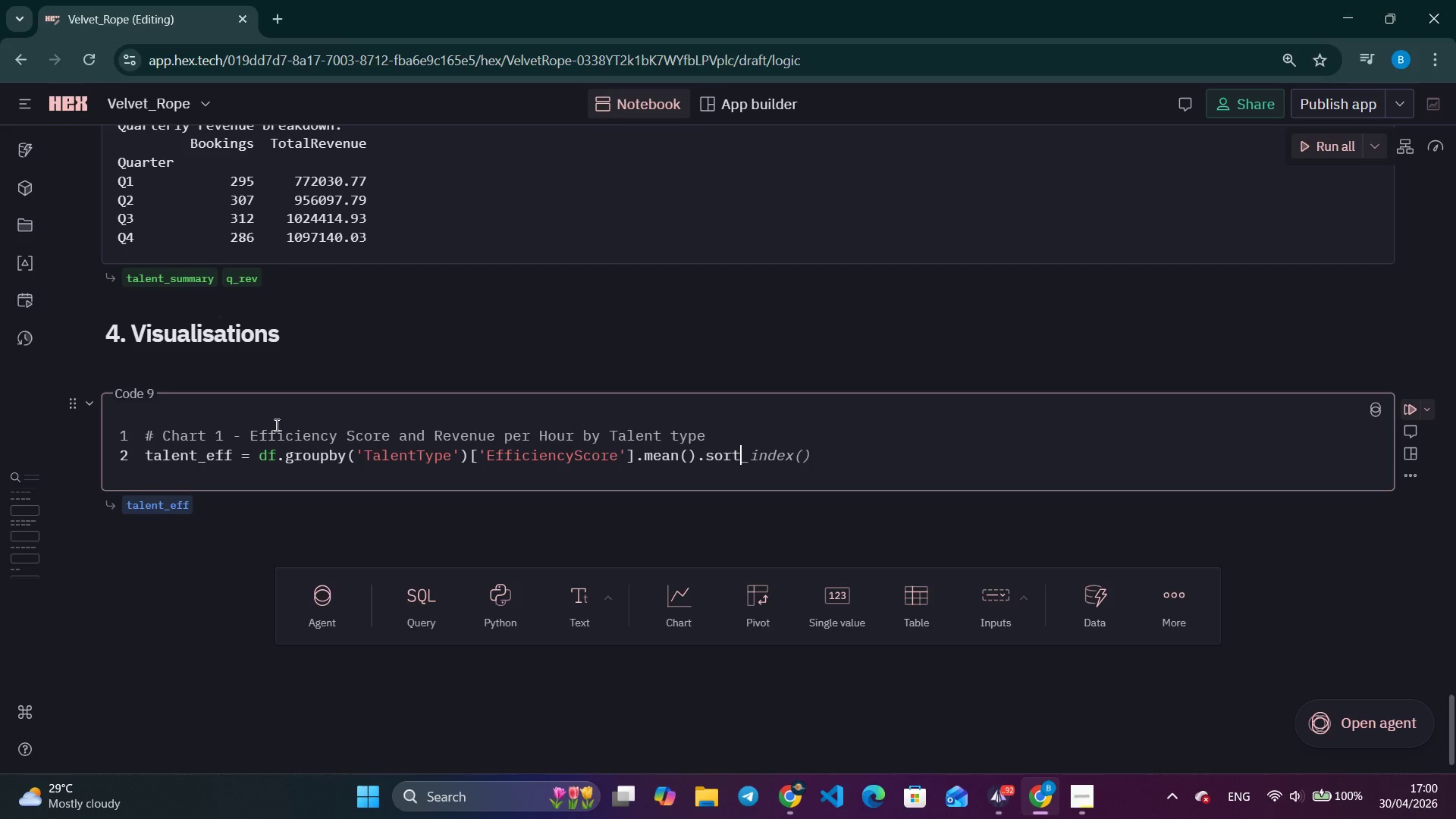 
type(_values(ascending=True)
 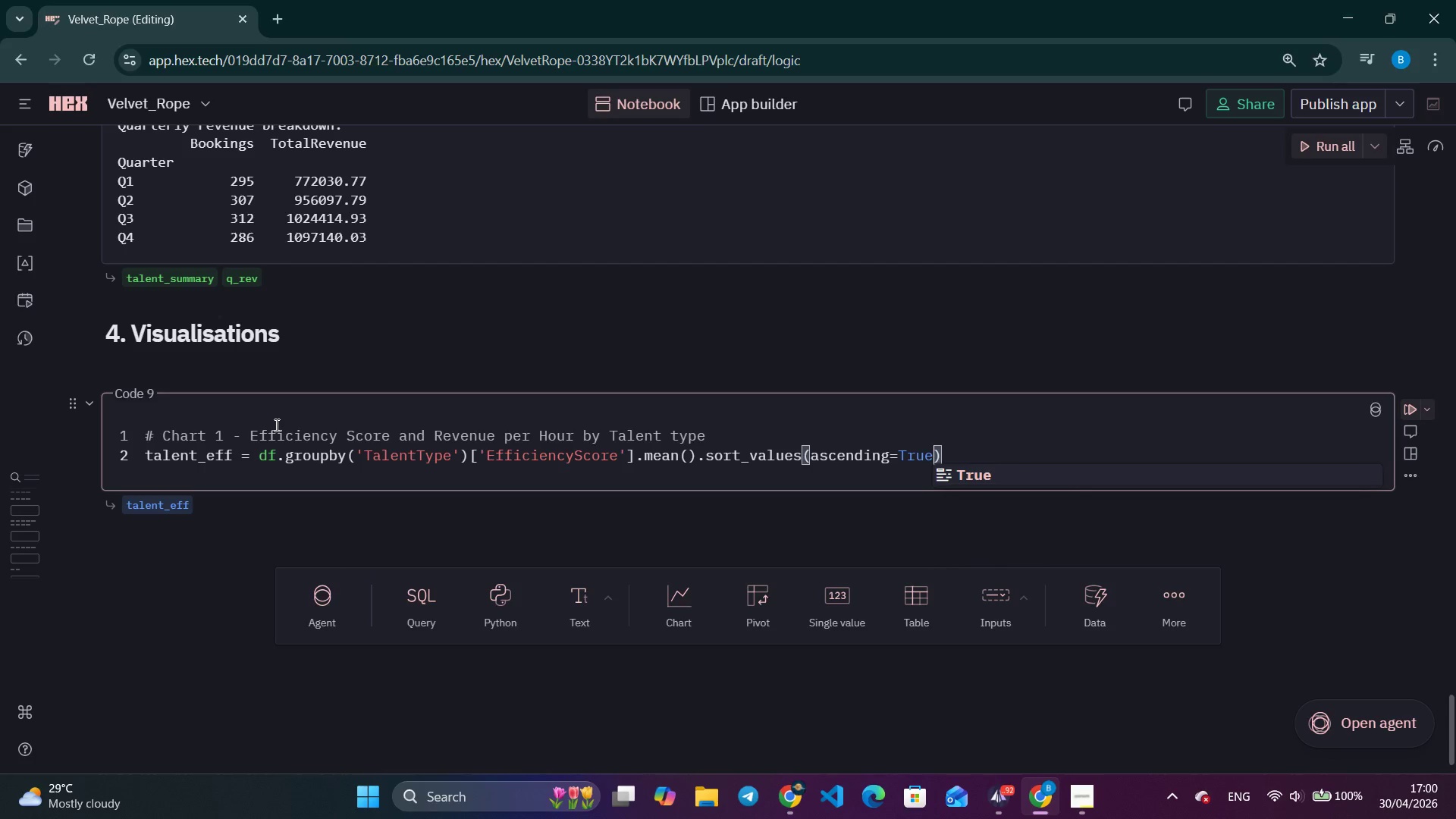 
wait(8.95)
 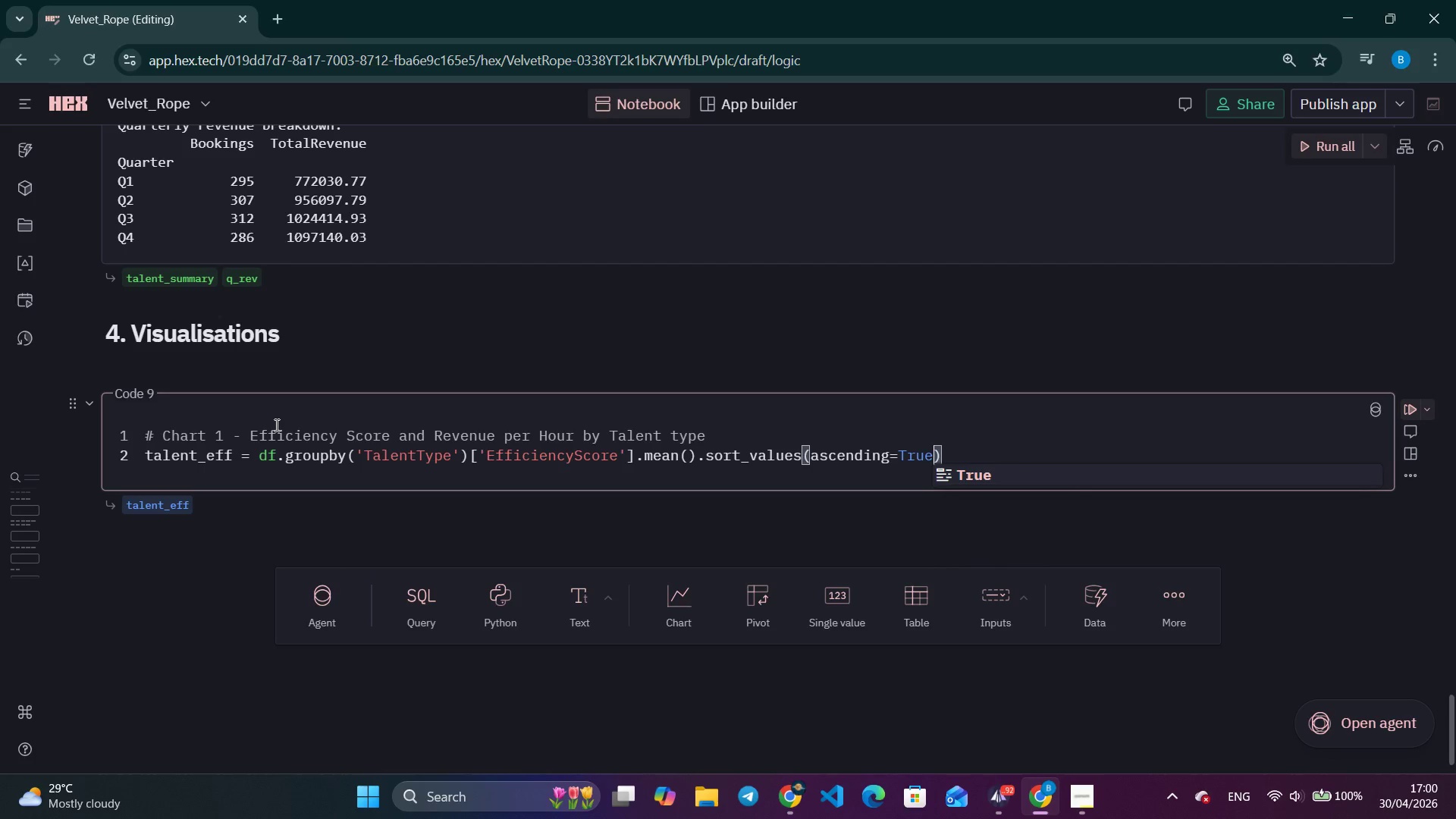 
key(ArrowRight)
 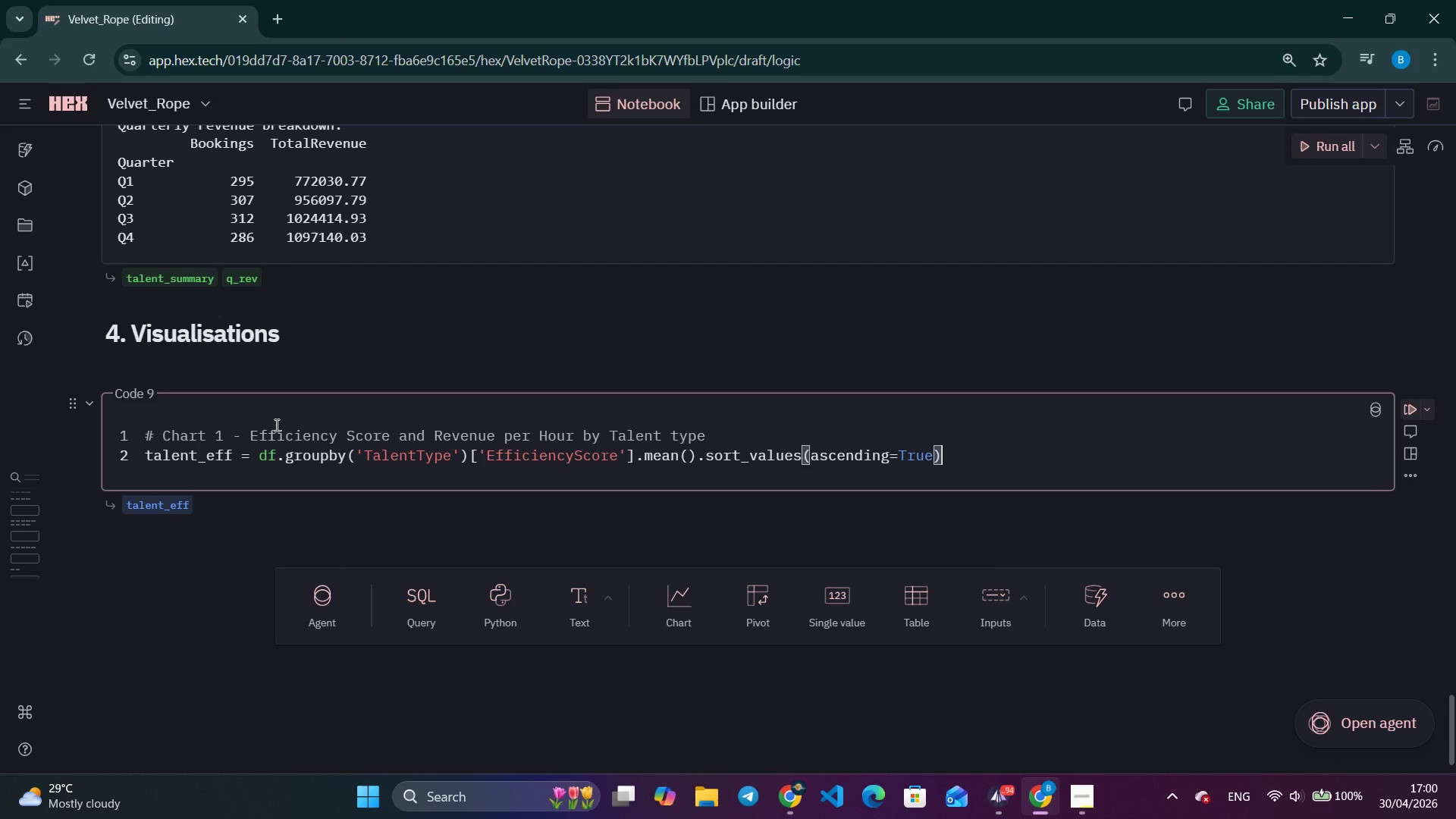 
key(Enter)
 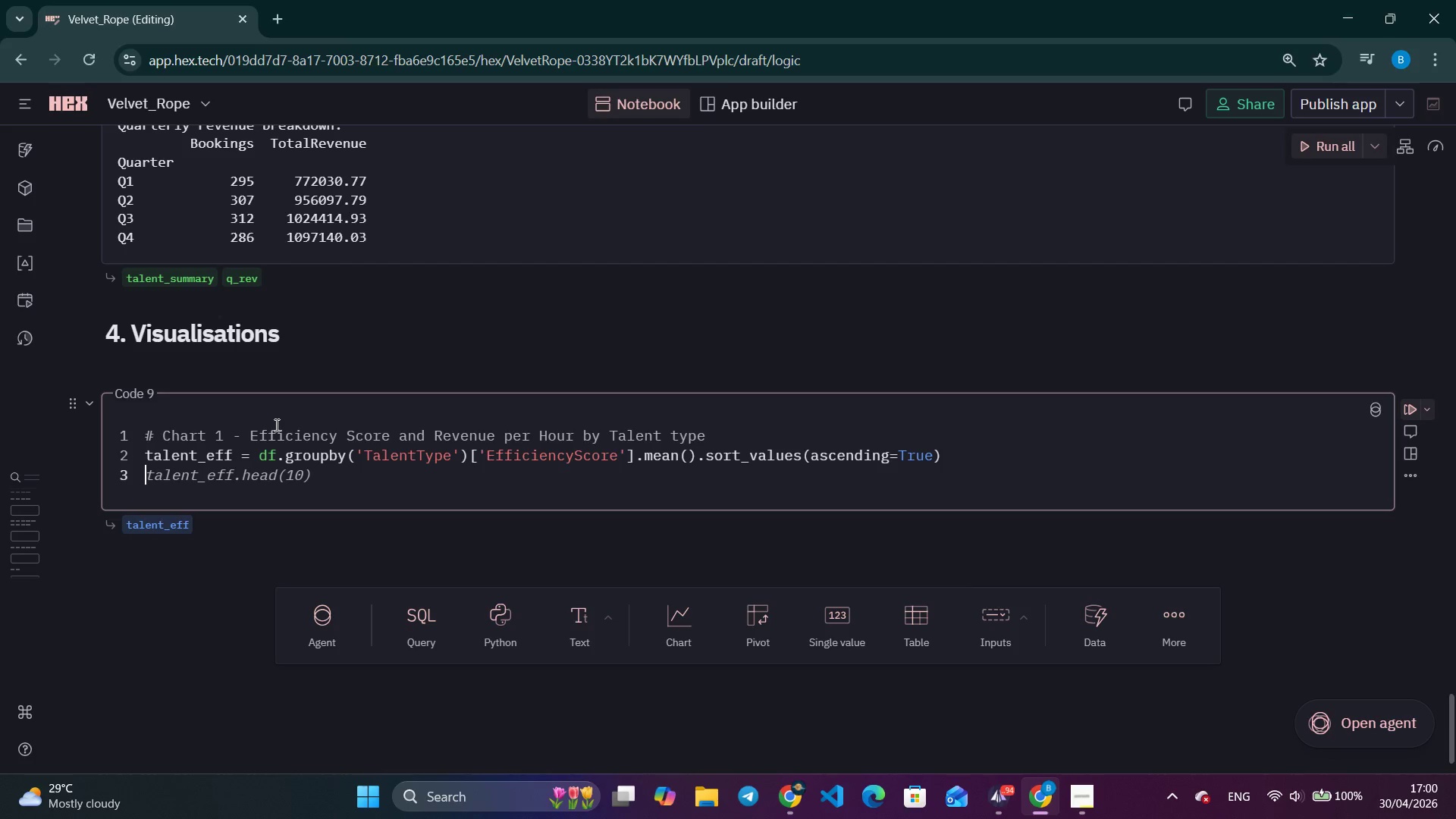 
wait(5.59)
 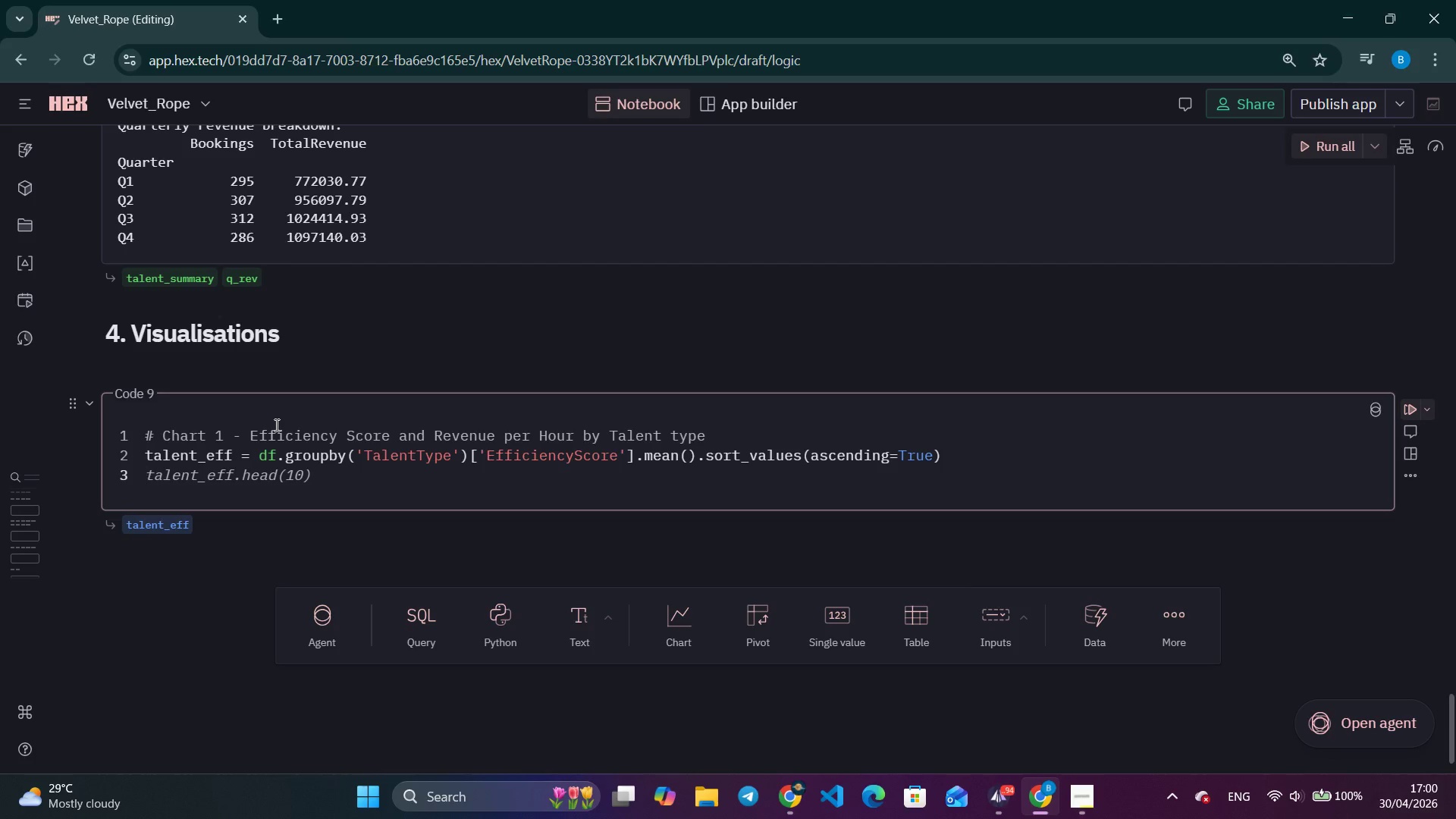 
type(a)
key(Backspace)
type(talent_rph = df.groupby)
 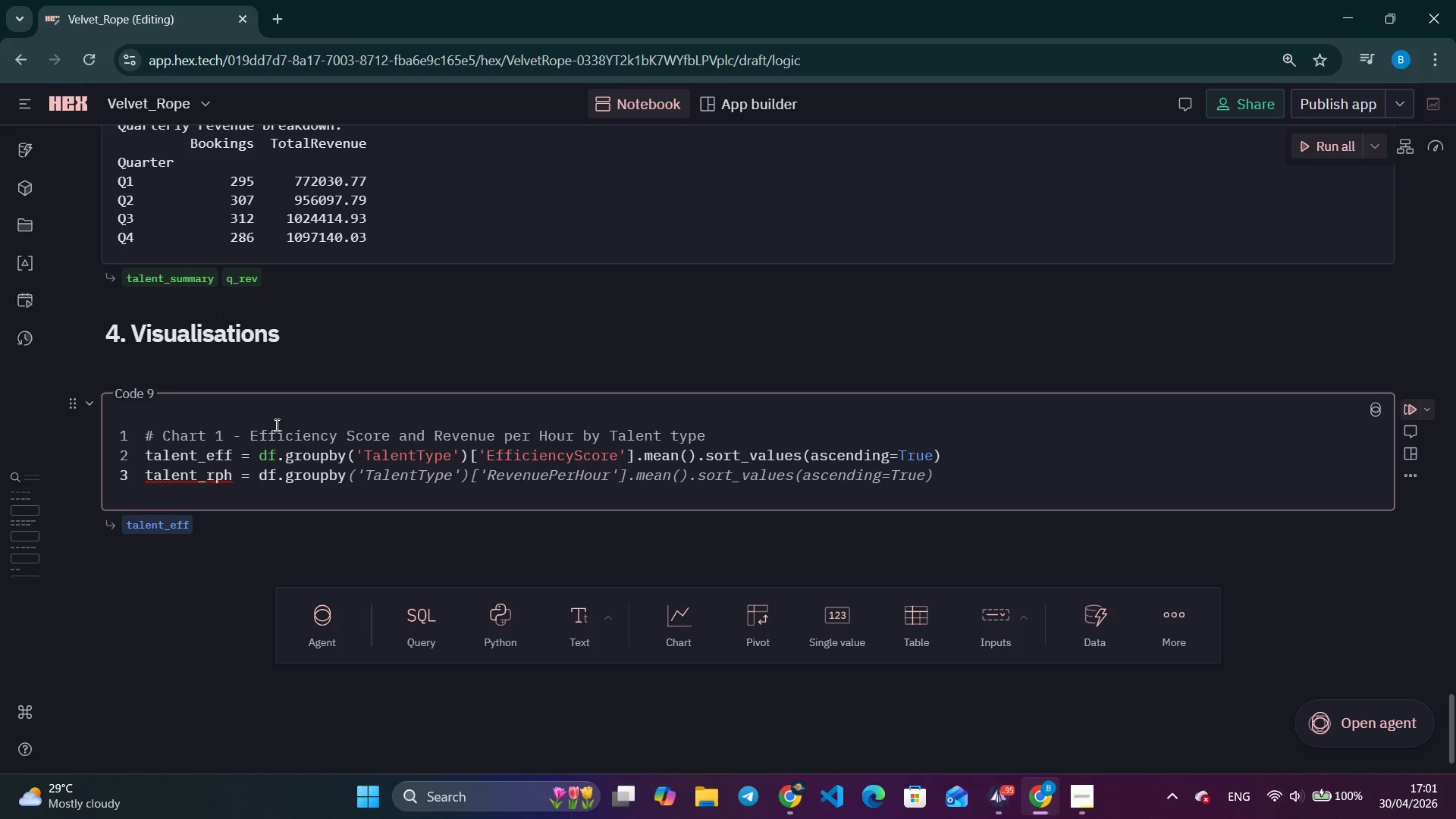 
wait(26.3)
 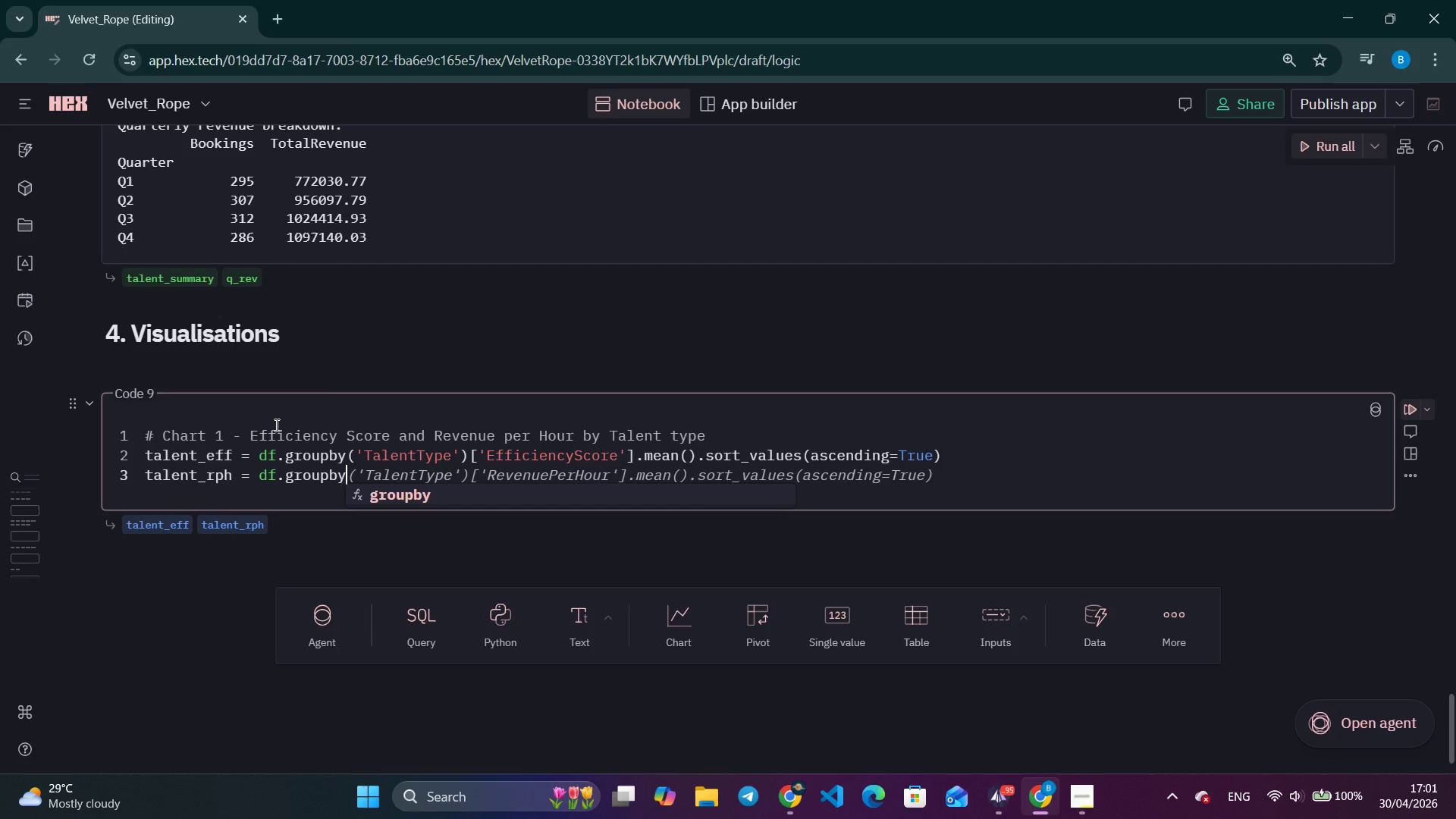 
type(('Taln)
key(Backspace)
type(entType)
 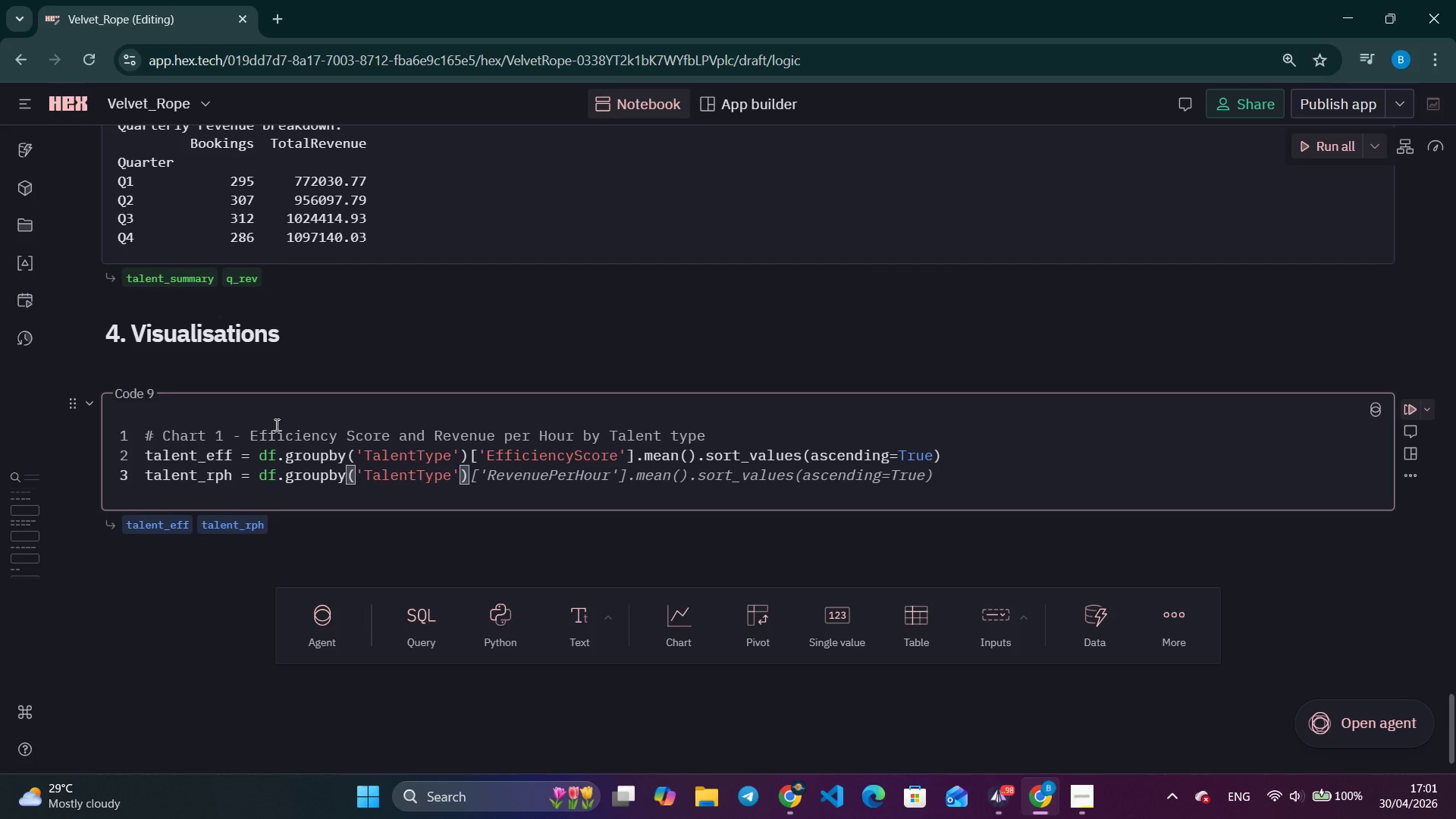 
key(ArrowRight)
 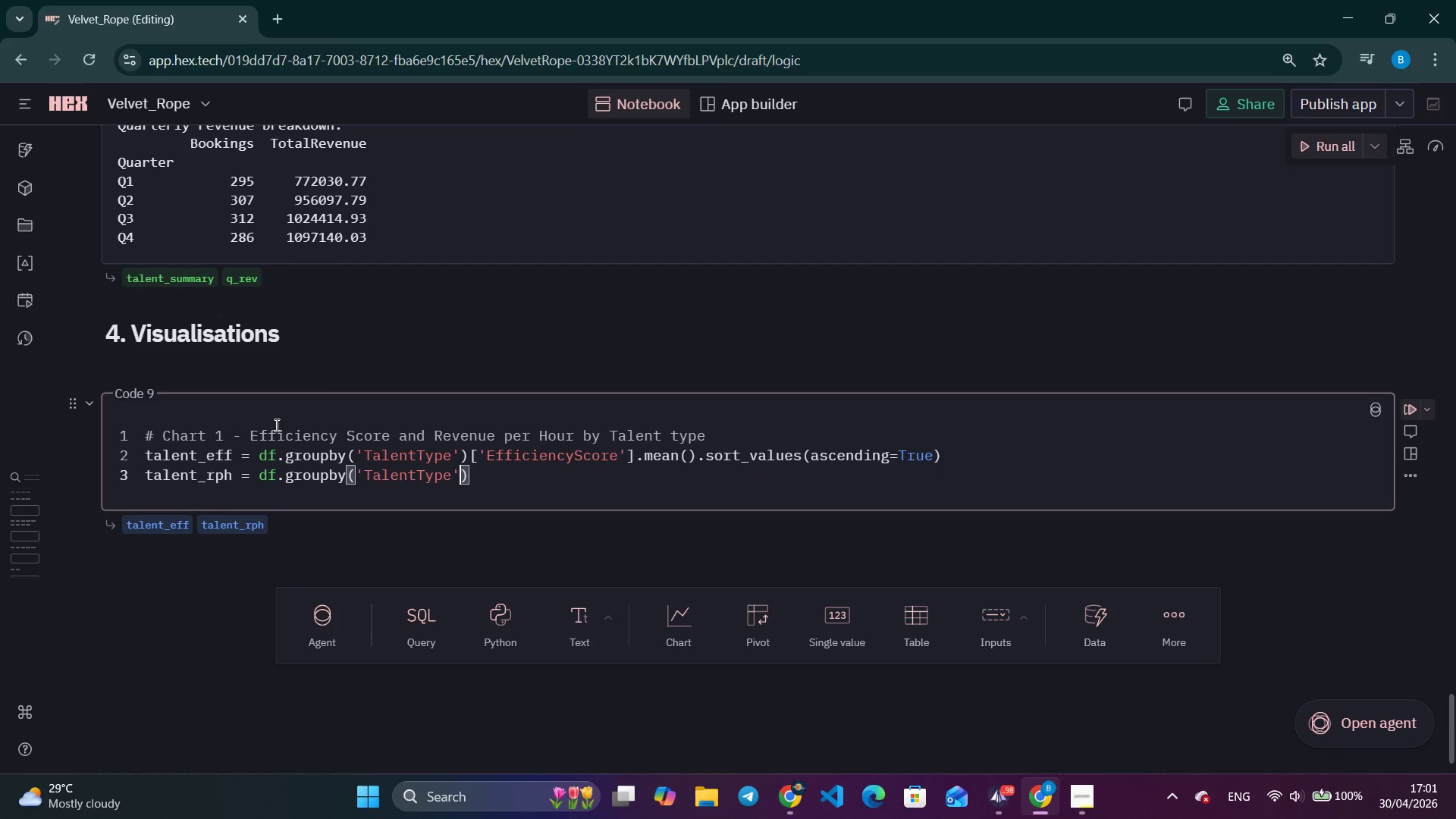 
key(ArrowRight)
 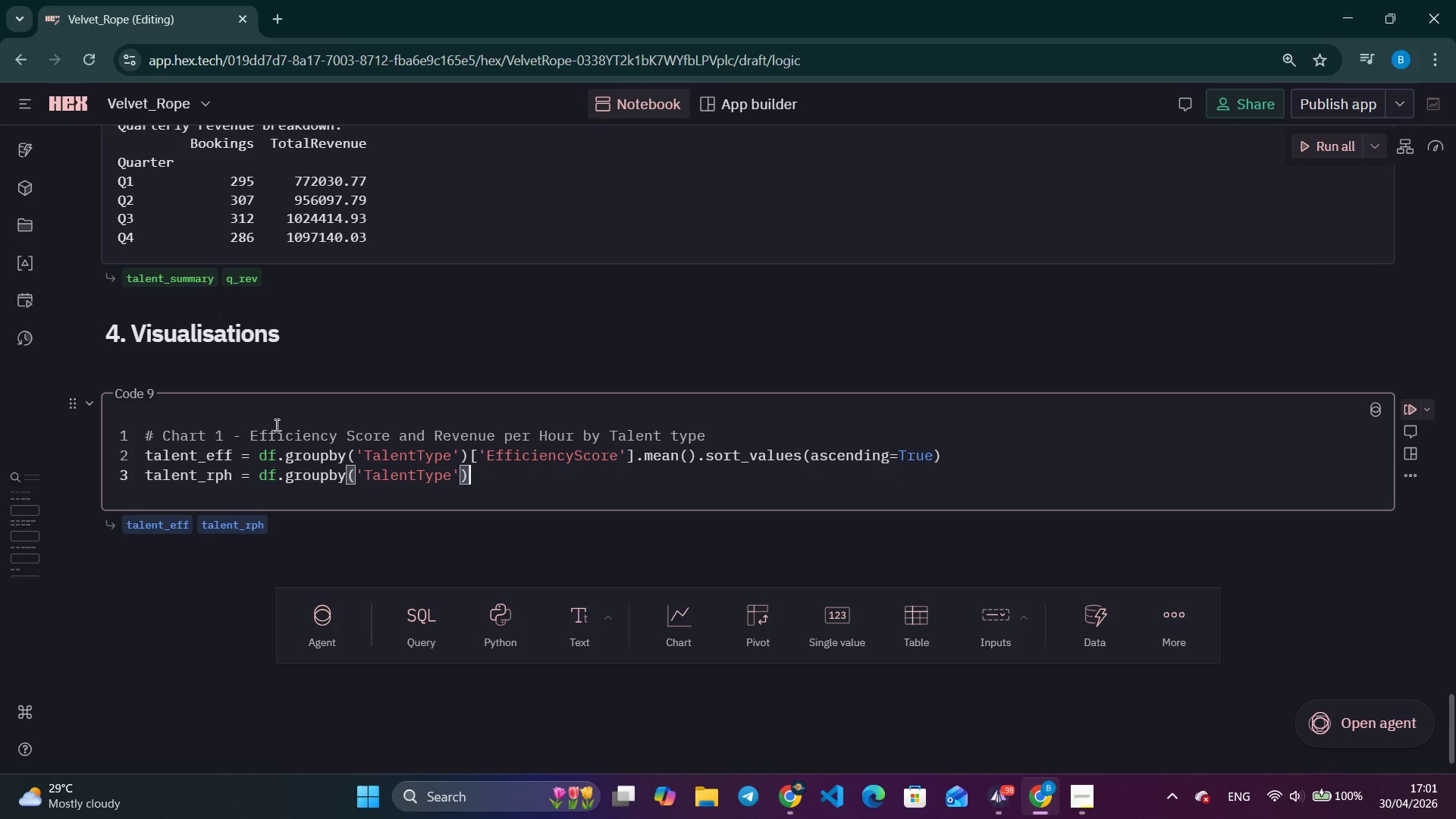 
type(['Revenue)
 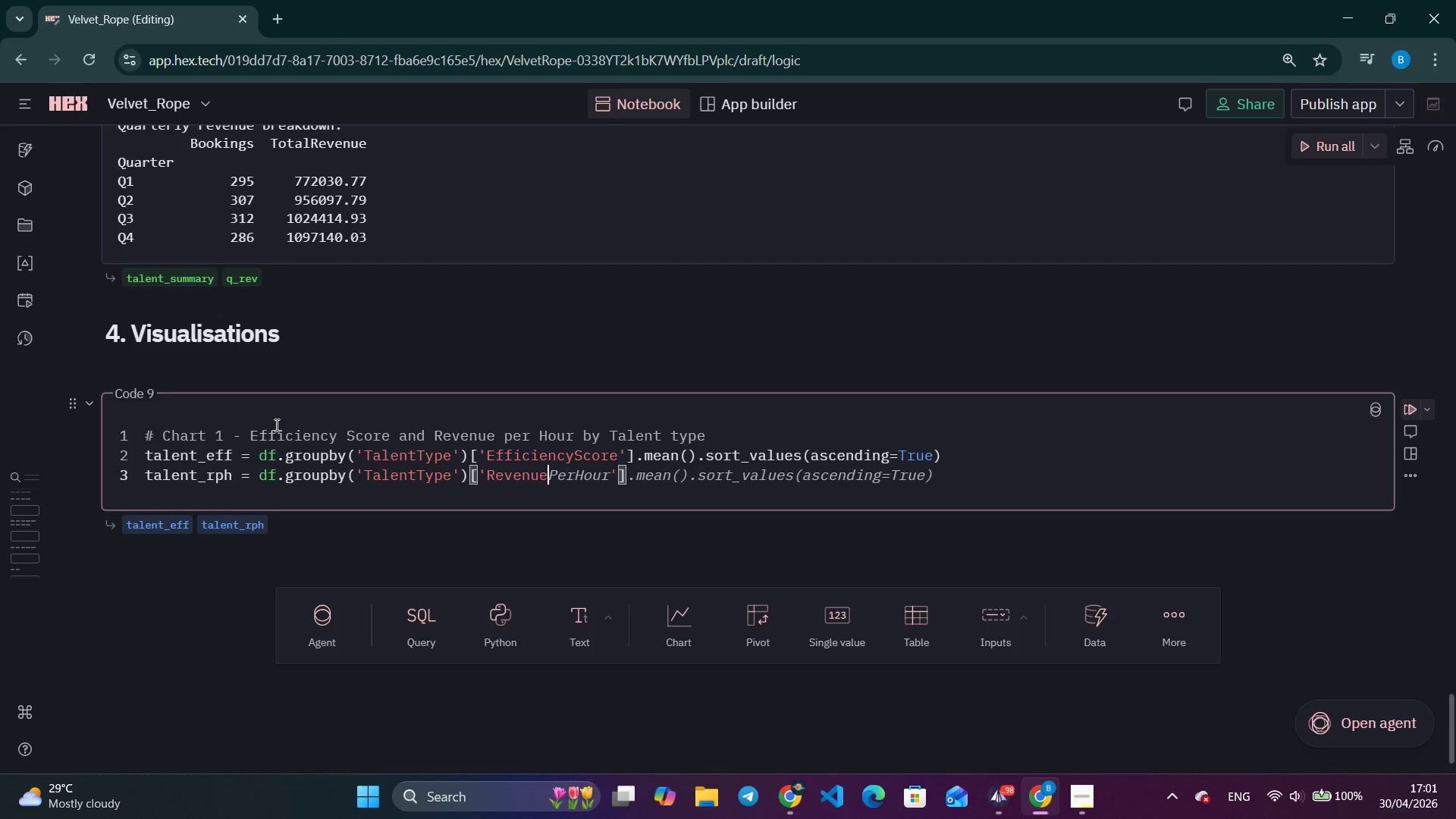 
type(Per)
 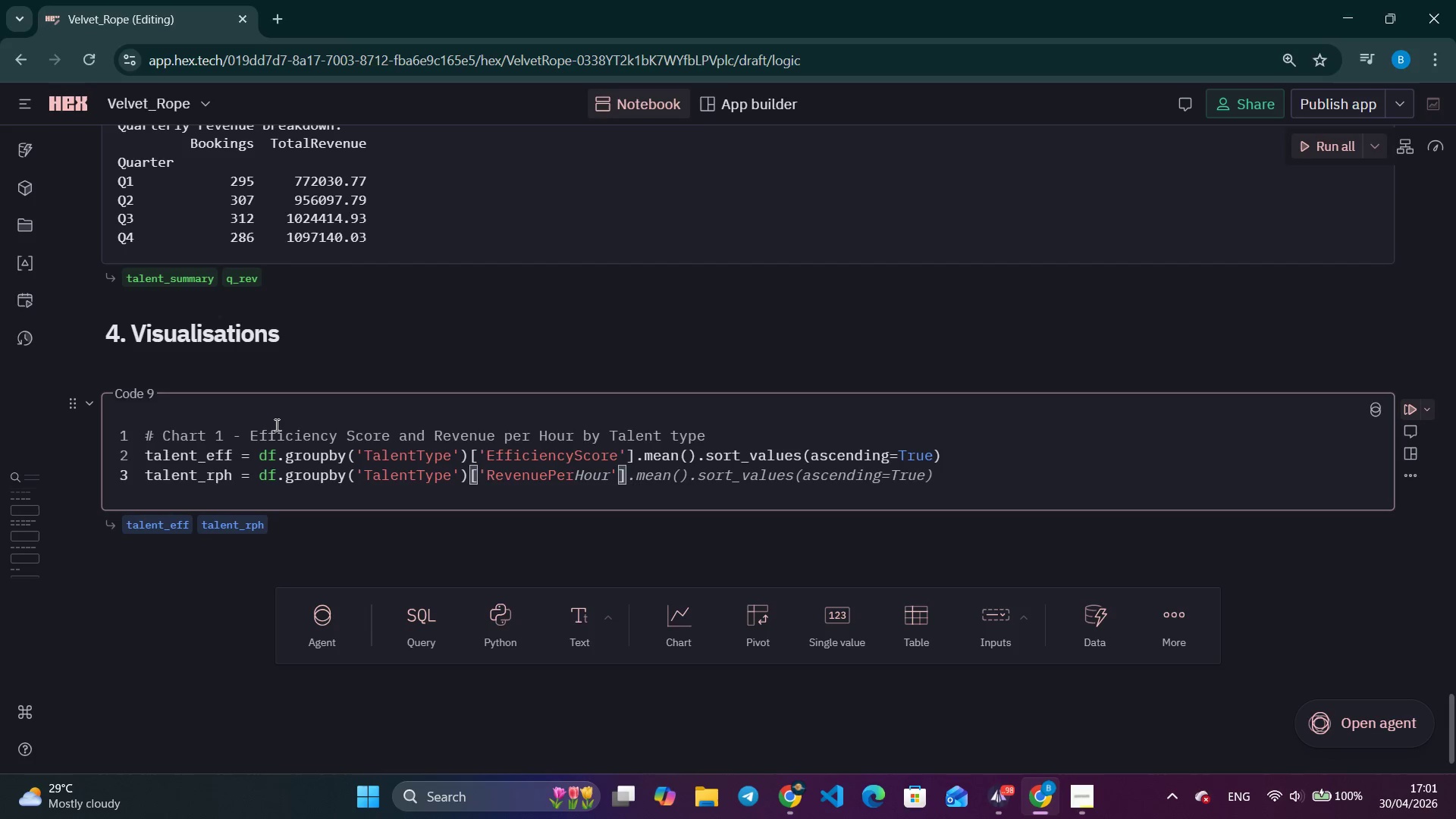 
type(Hor)
key(Backspace)
type(ur)
 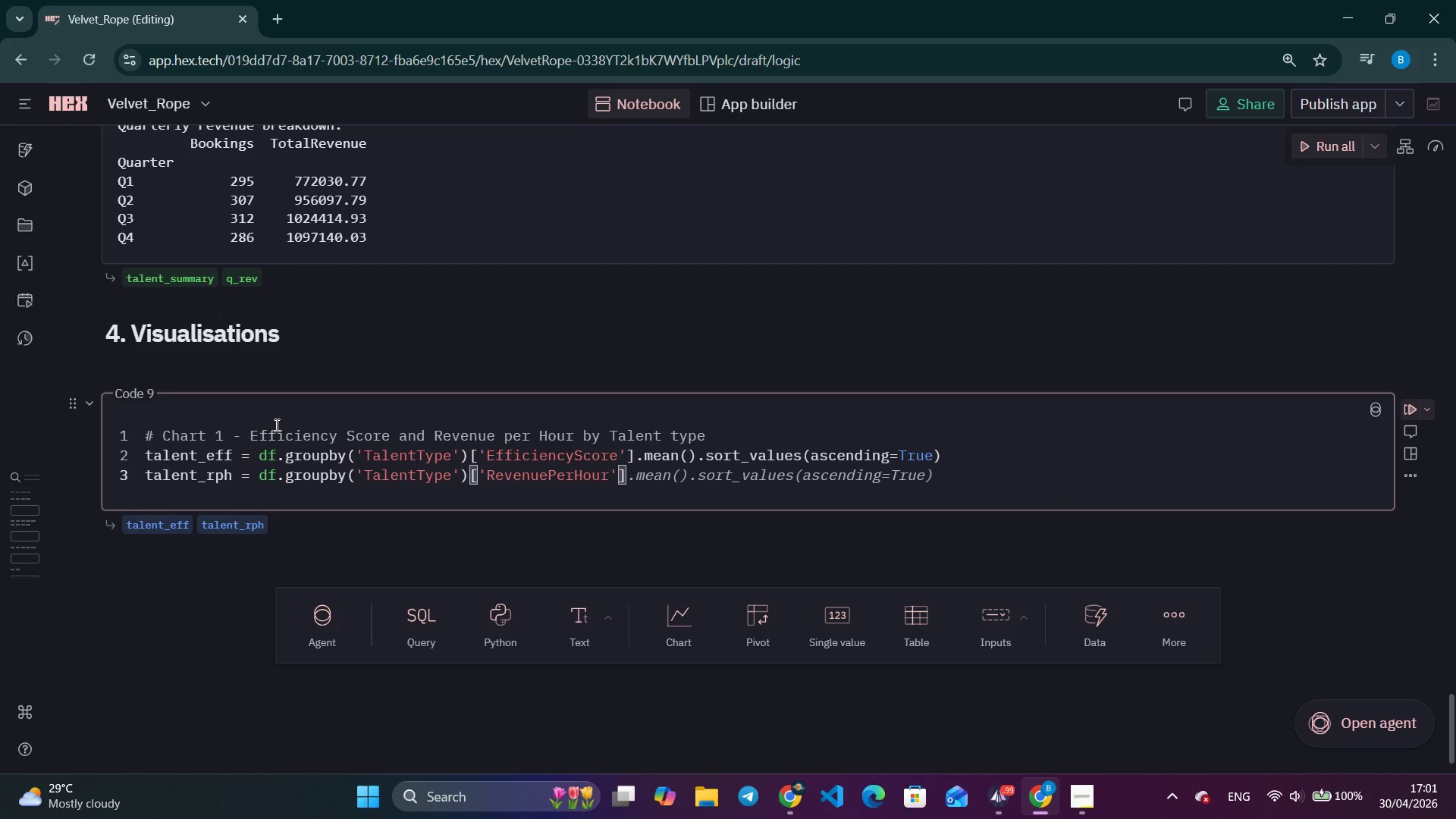 
key(ArrowRight)
 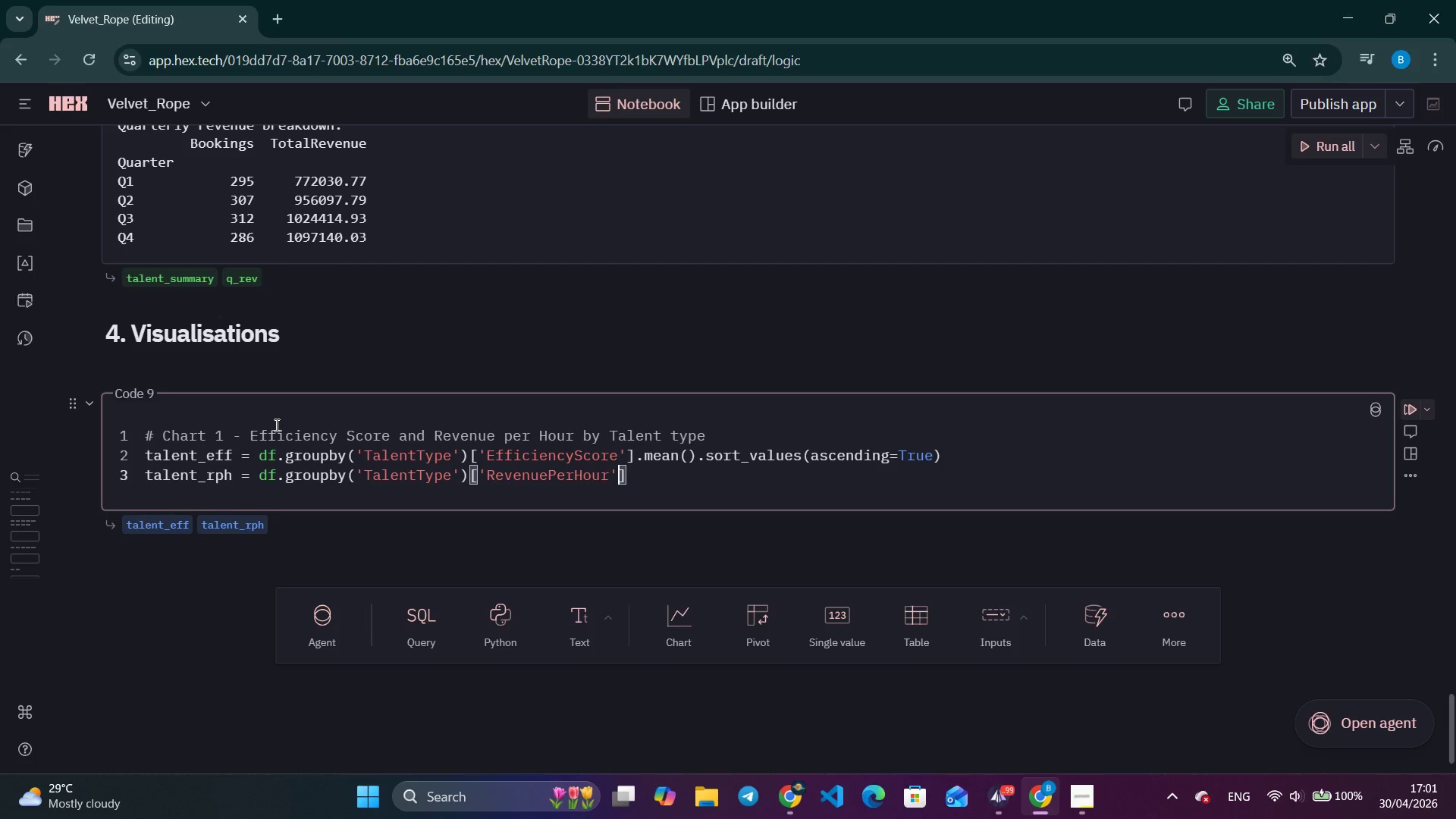 
key(ArrowRight)
 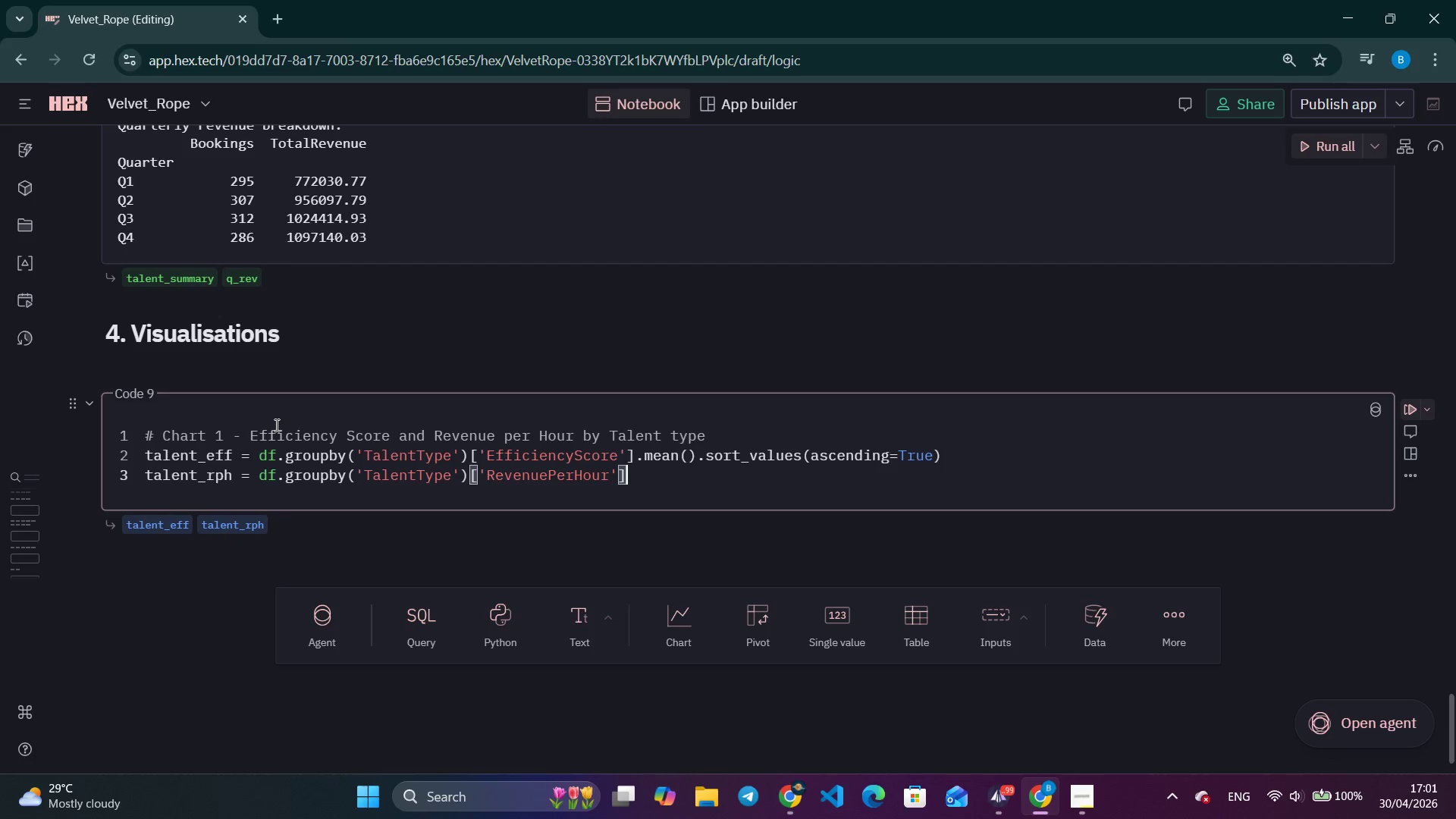 
type(.mean()
 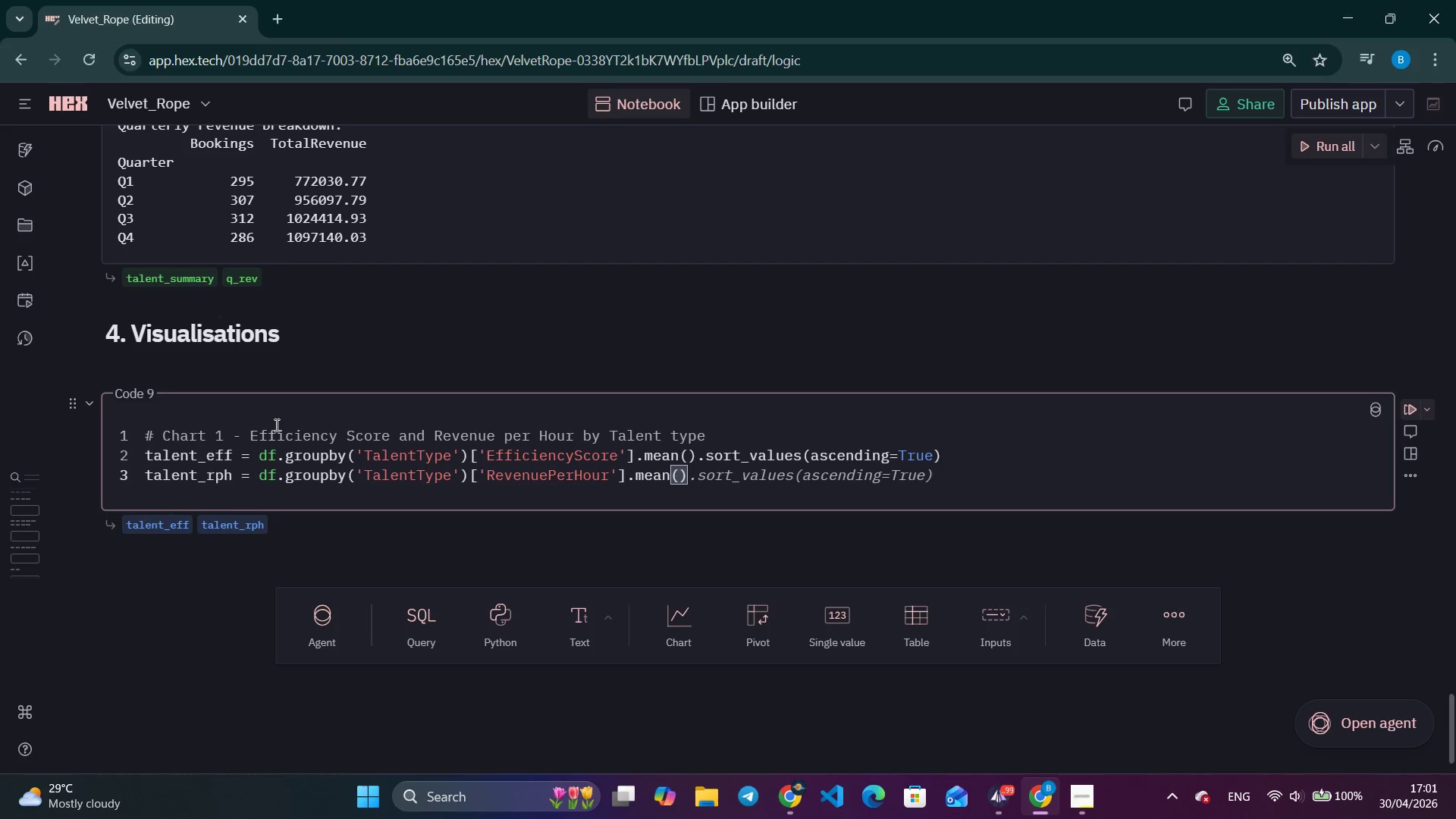 
wait(27.89)
 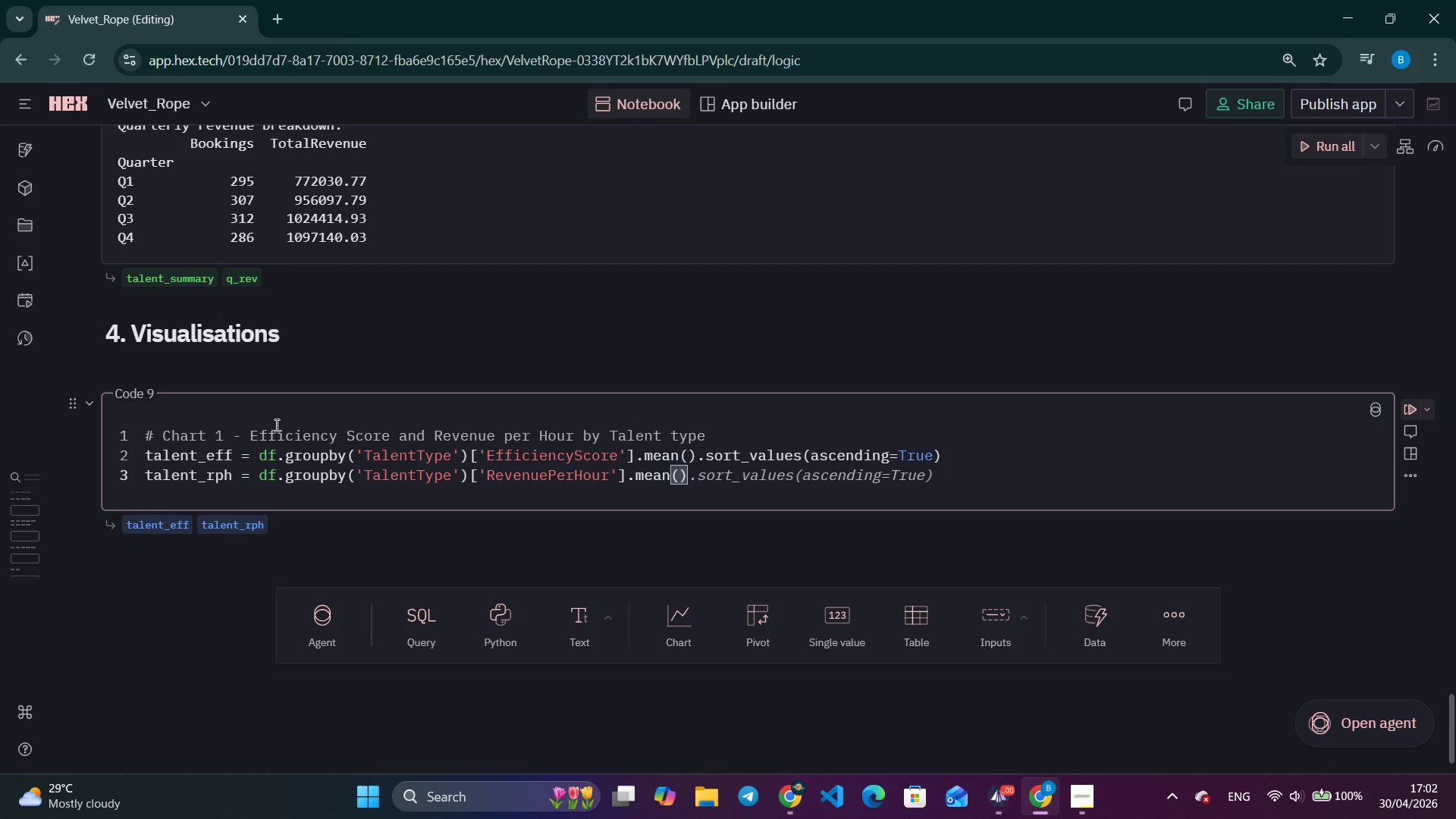 
key(Shift+ArrowRight)
 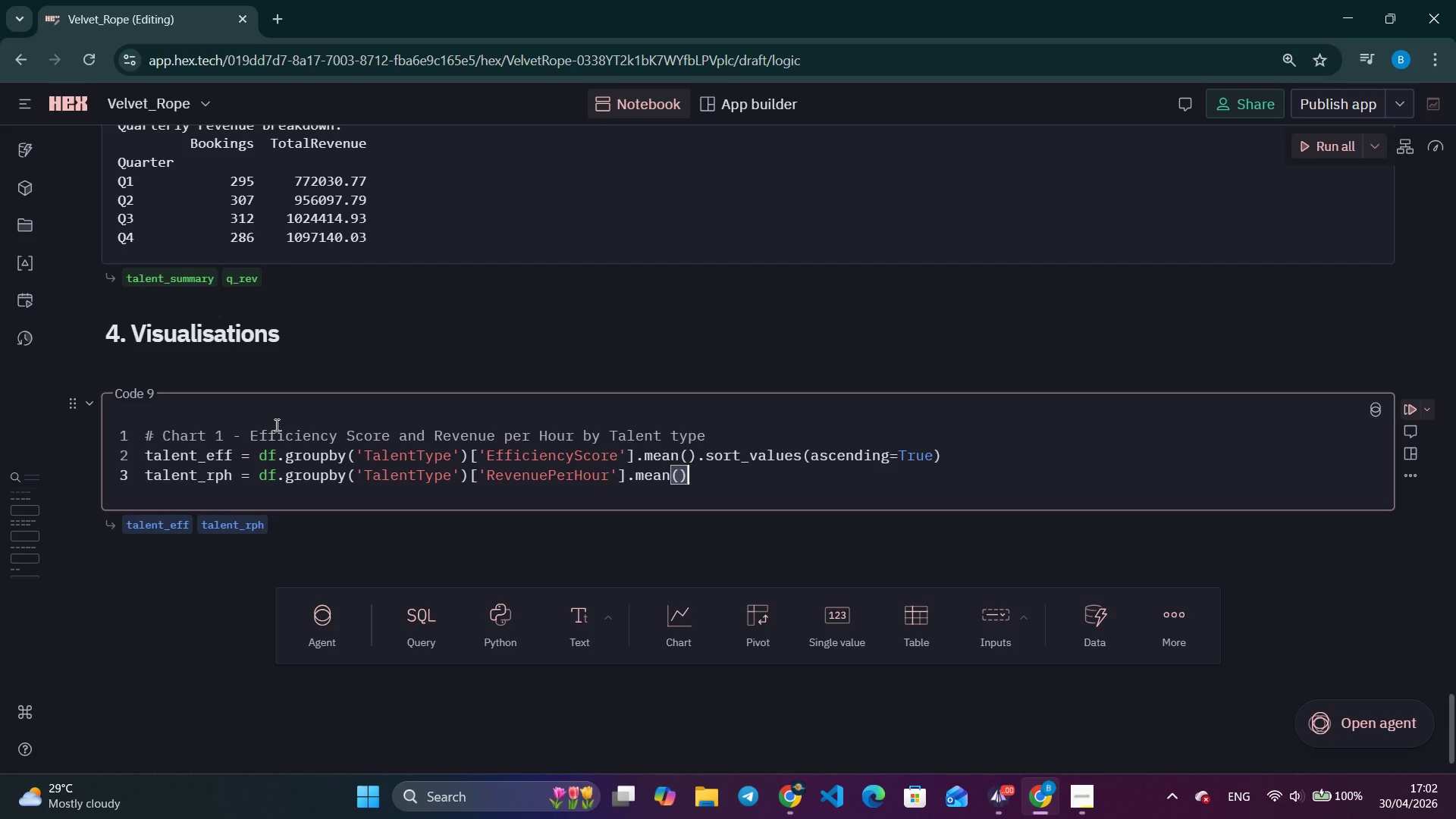 
type(>SORT_values)
 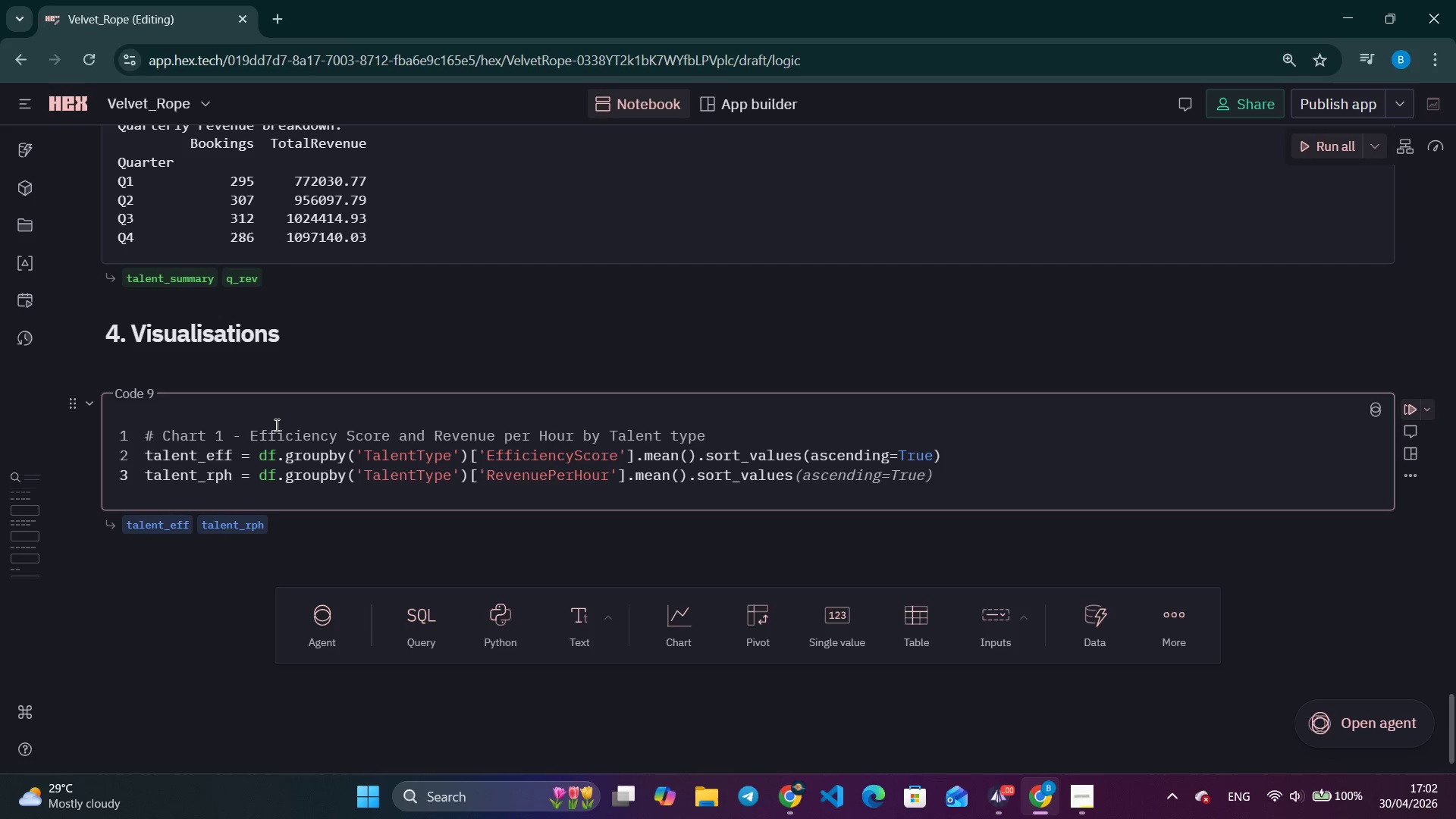 
type((ascending=True)
 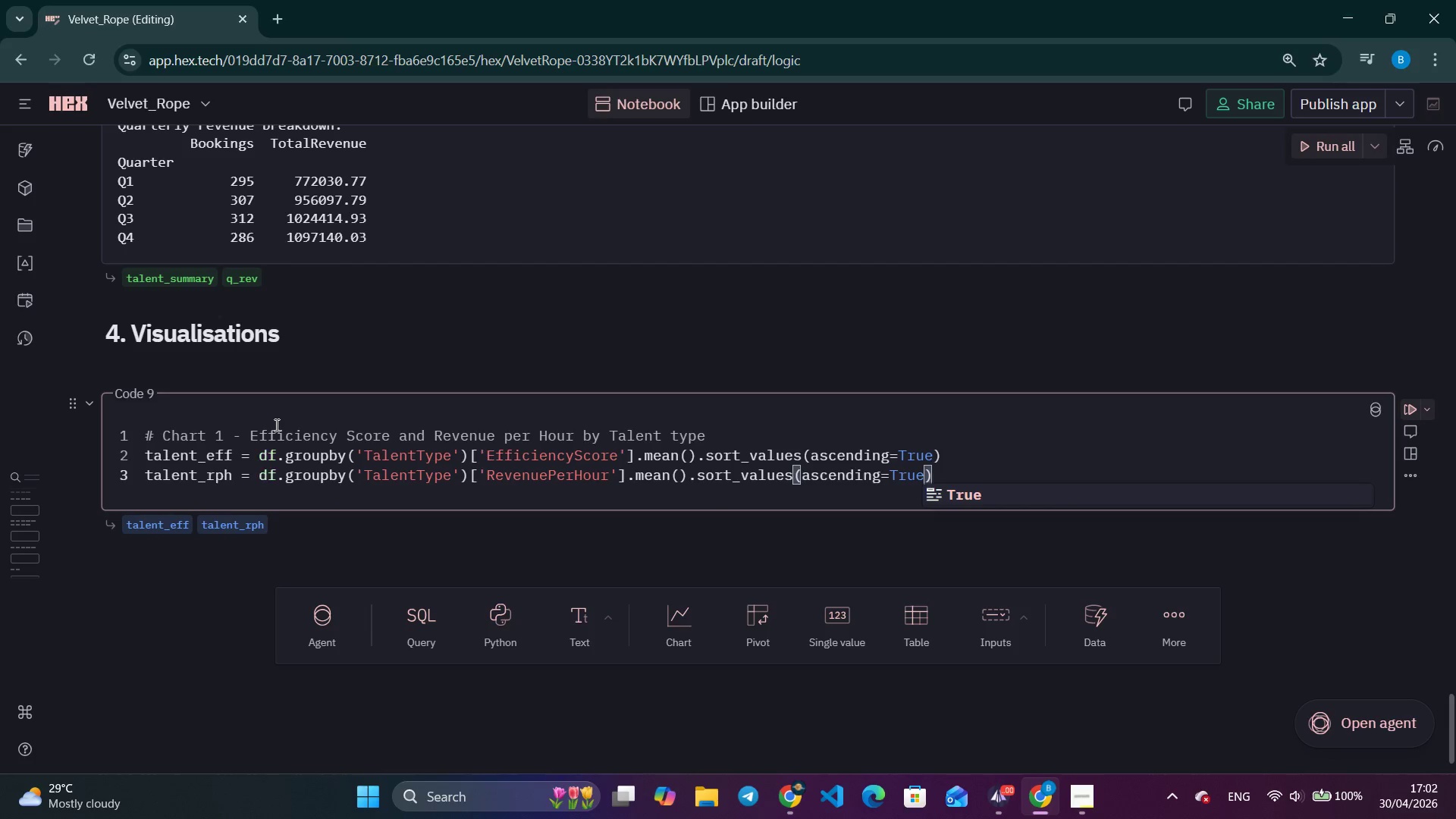 
key(ArrowRight)
 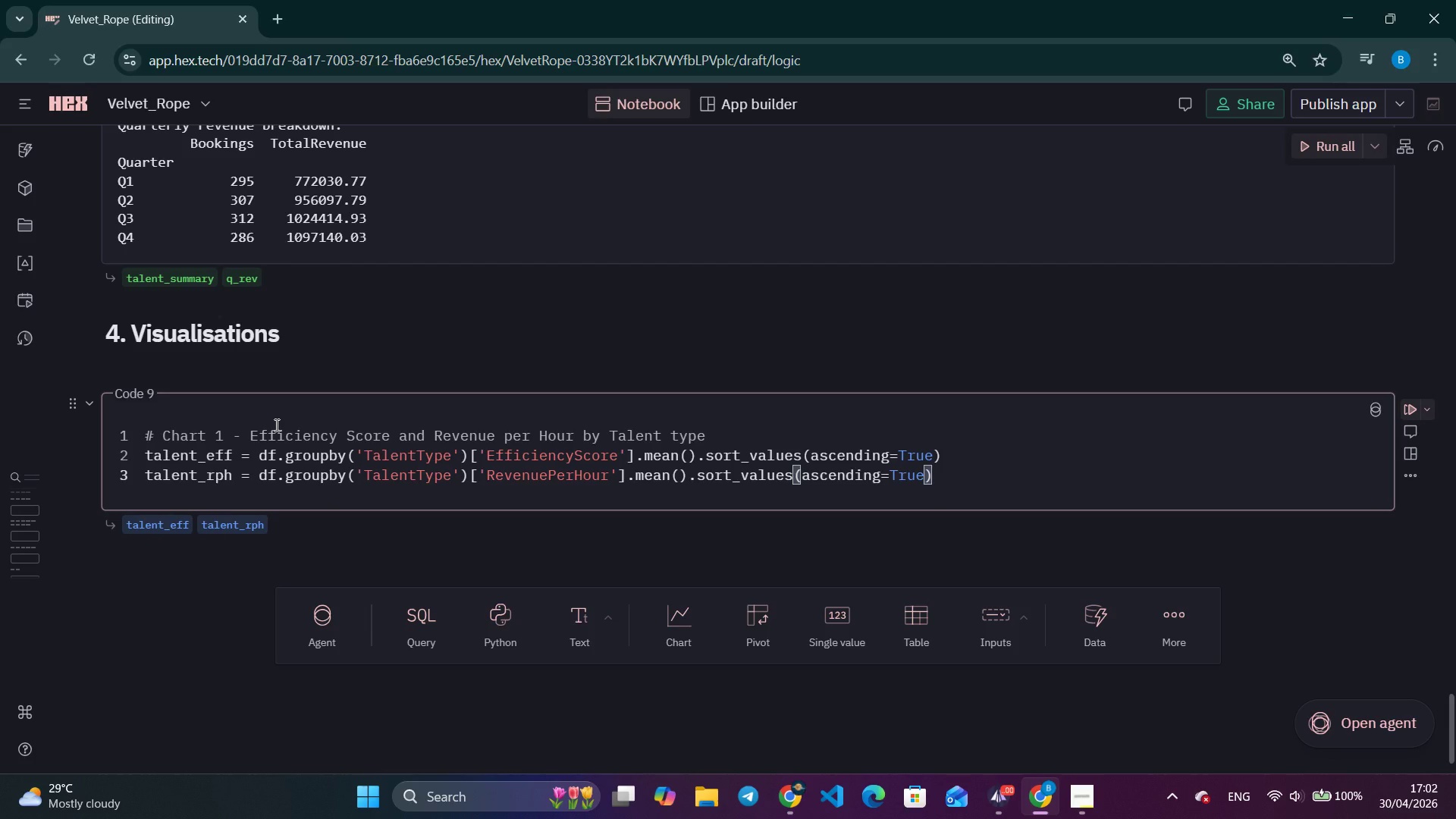 
key(Enter)
 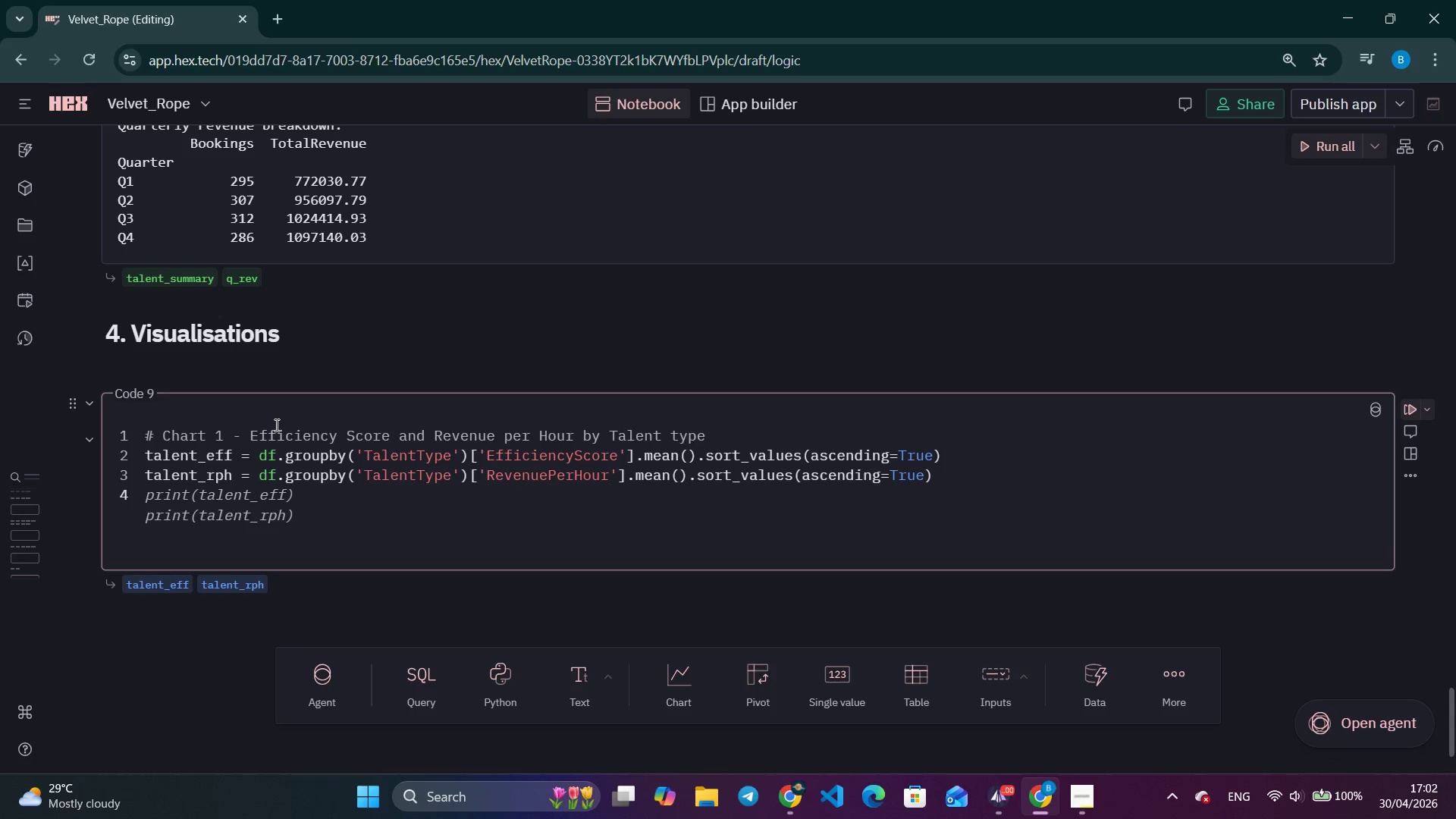 
type(talent_colors = [CYAN, PURPLE, AMBER, SAGE, CORAL)
 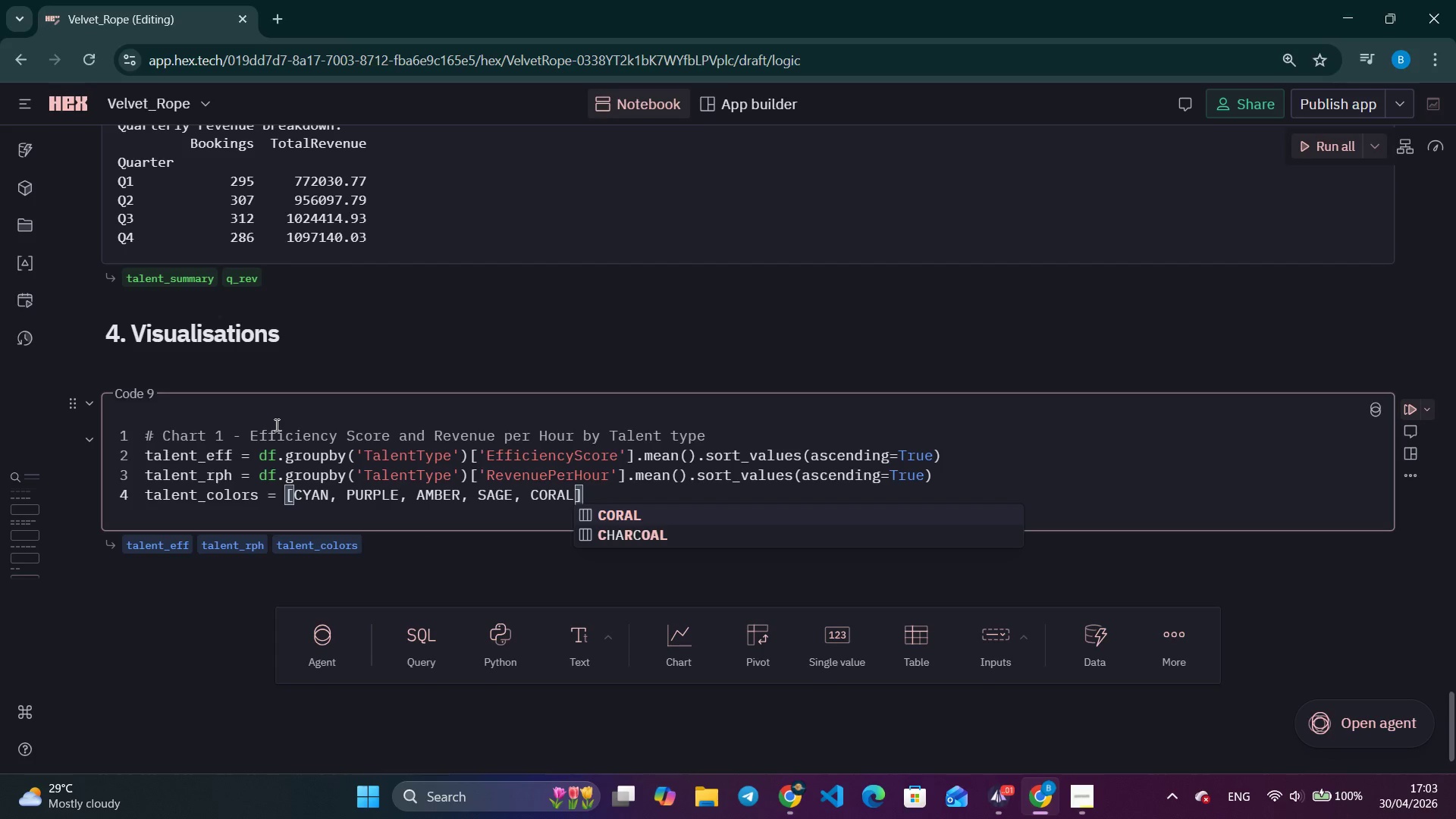 
wait(8.83)
 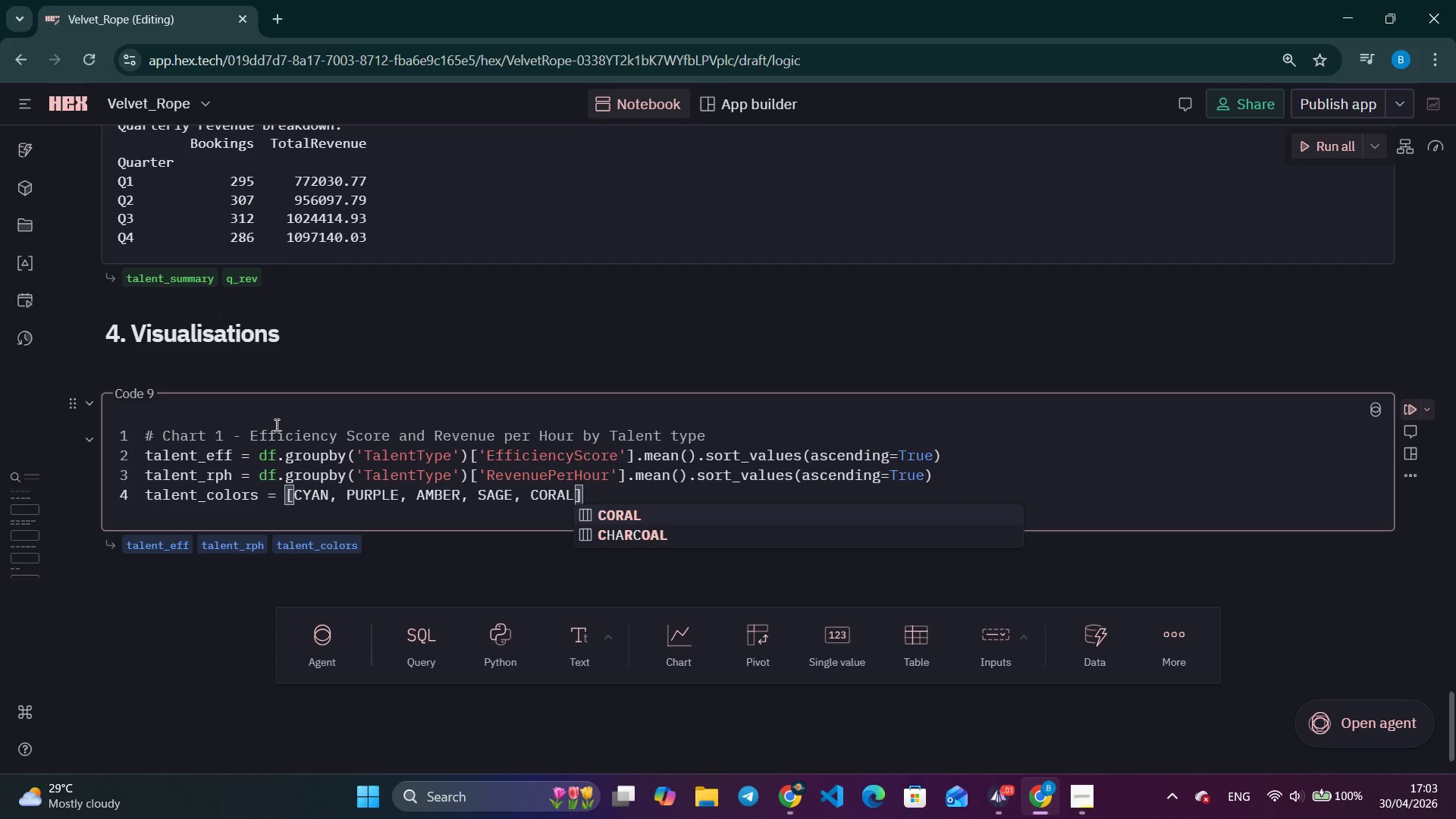 
key(ArrowRight)
 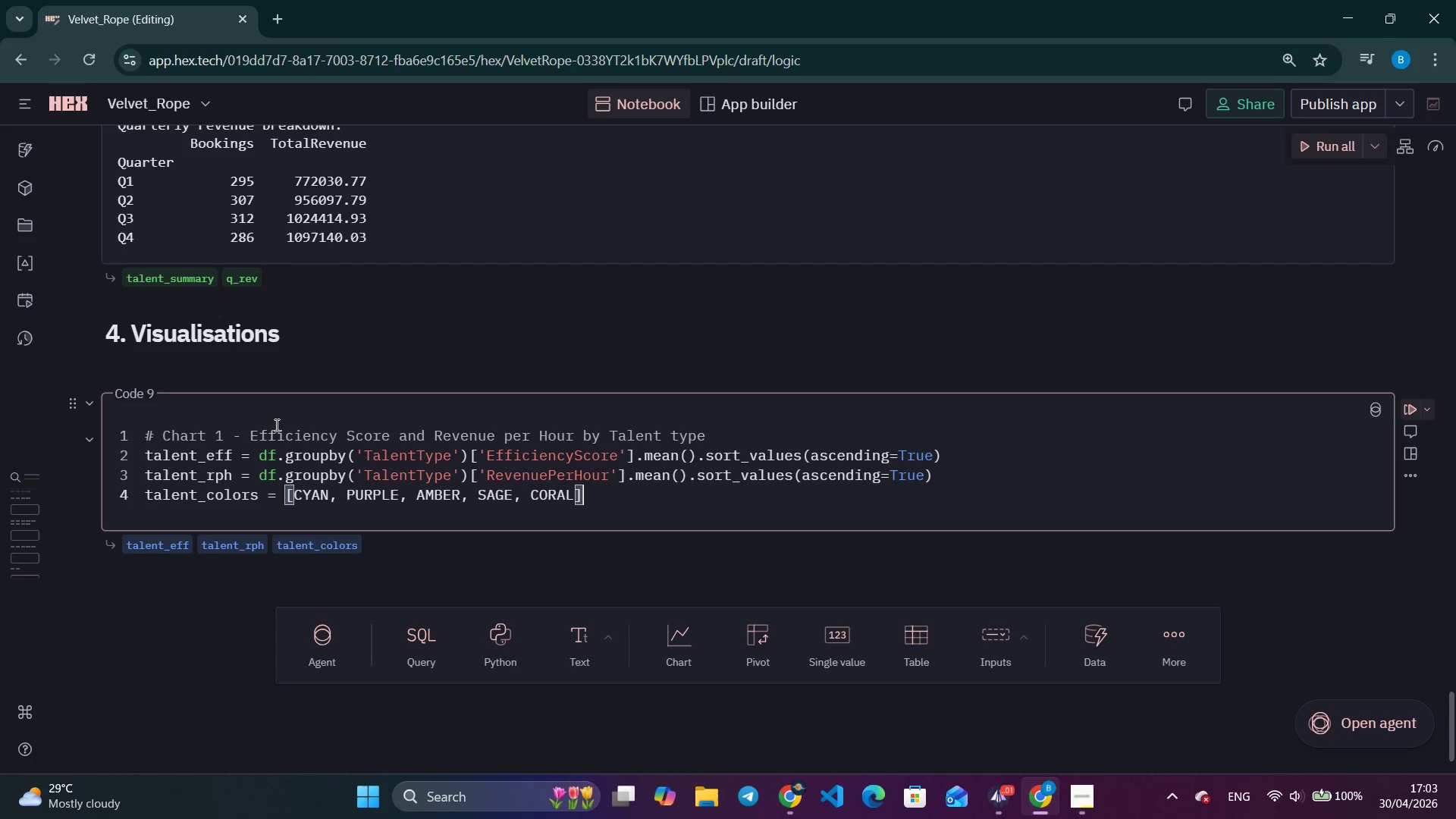 
key(Enter)
 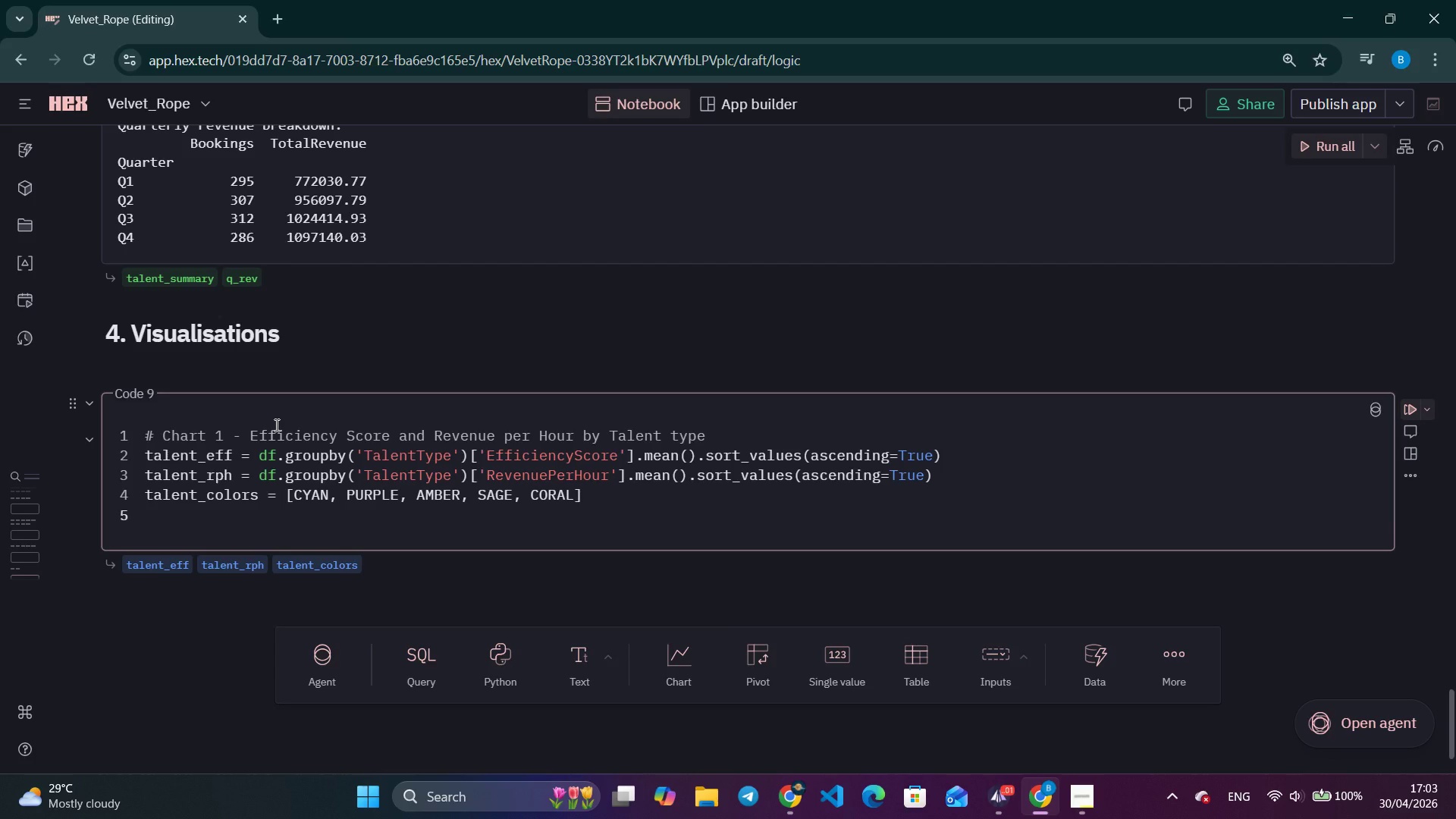 
key(Enter)
 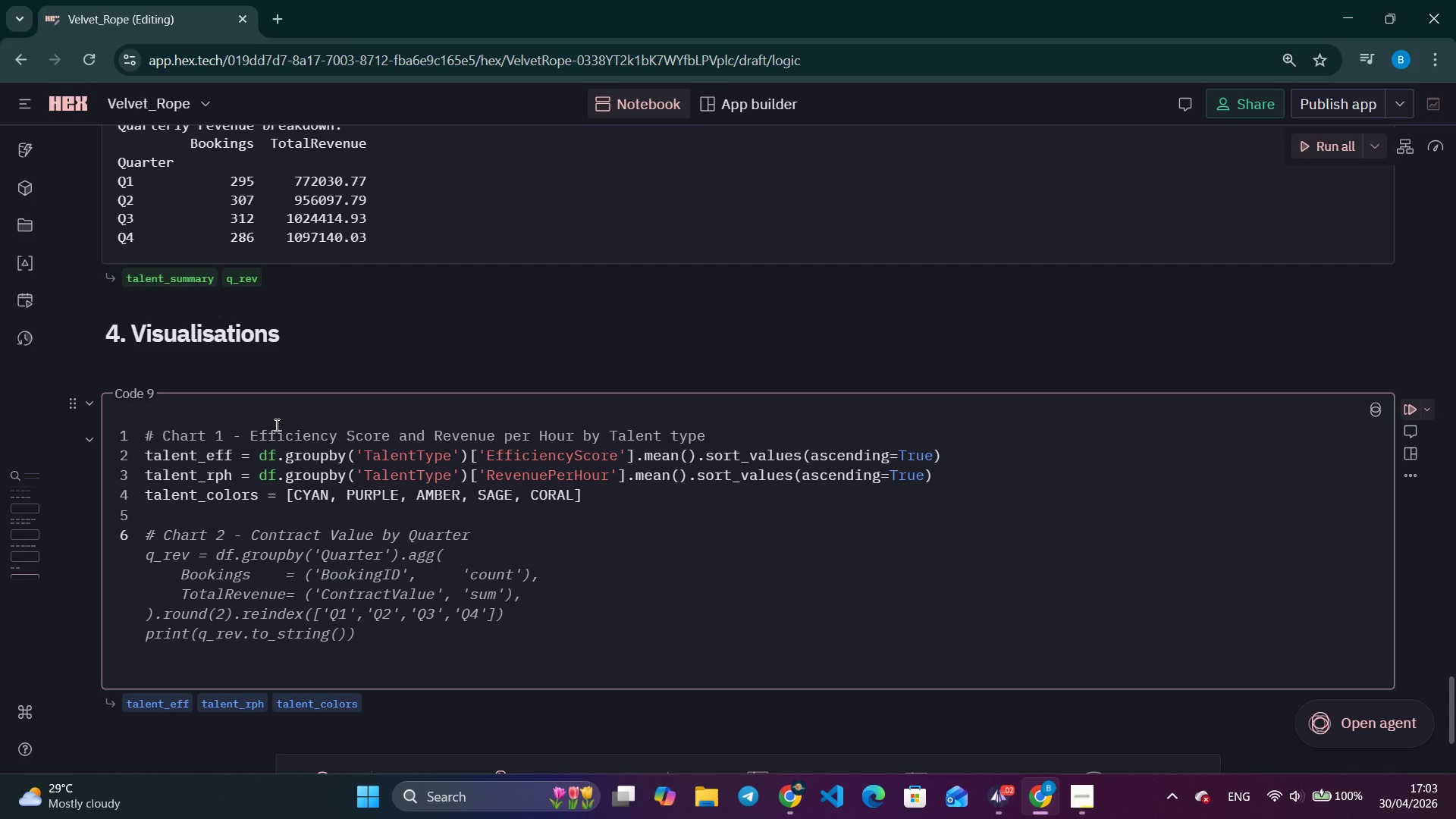 
wait(37.47)
 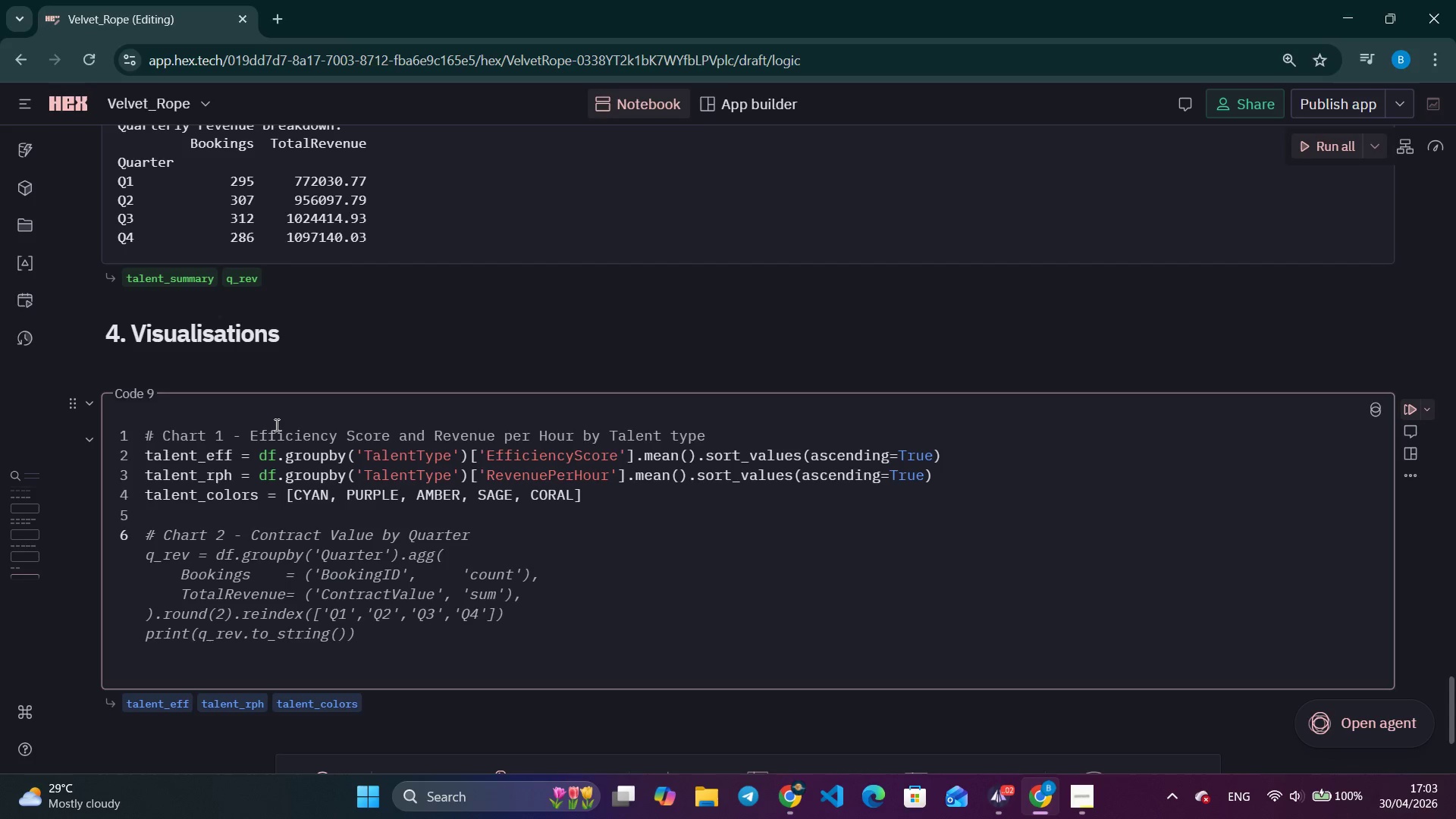 
type(NBV)
 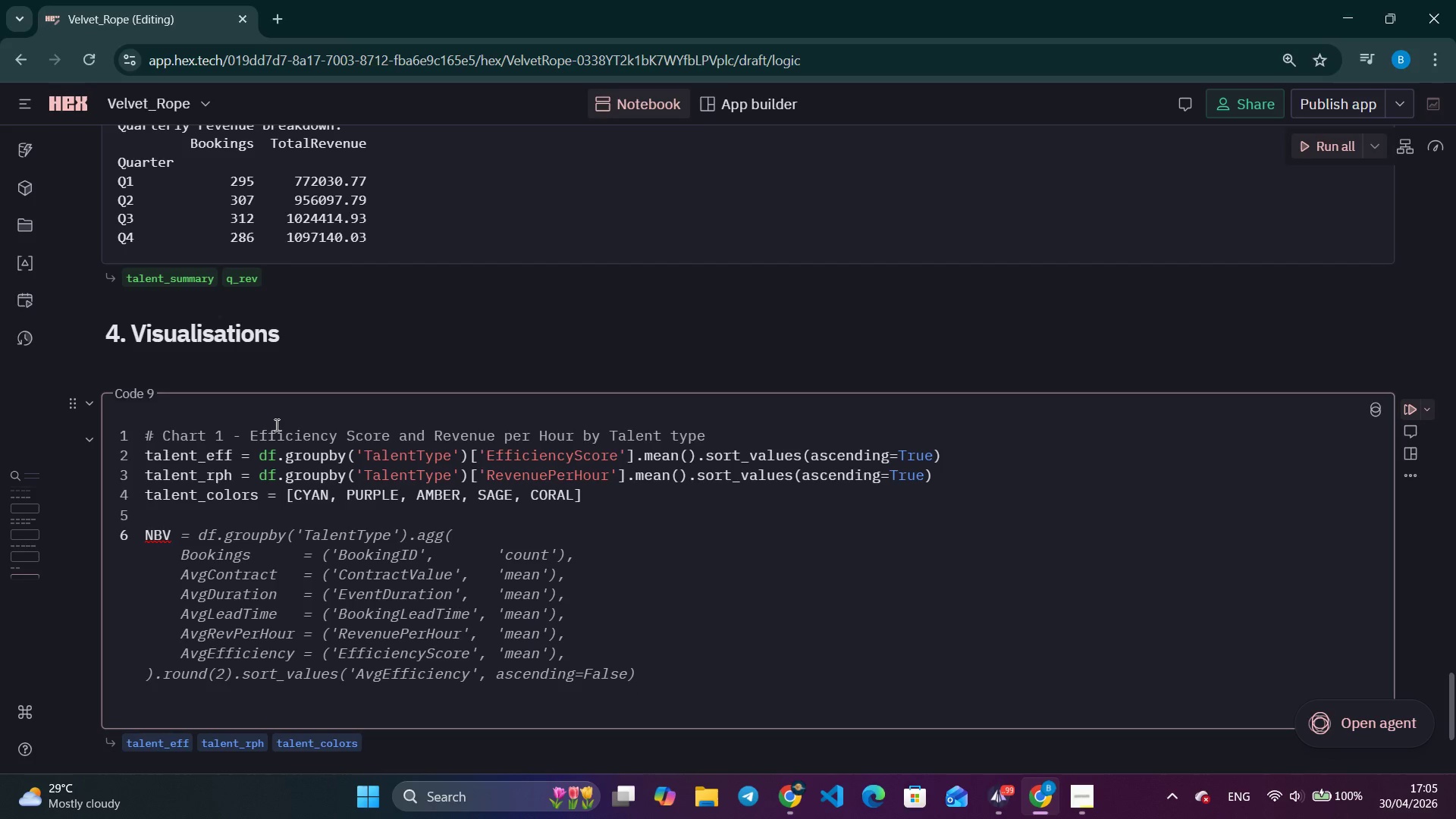 
wait(74.69)
 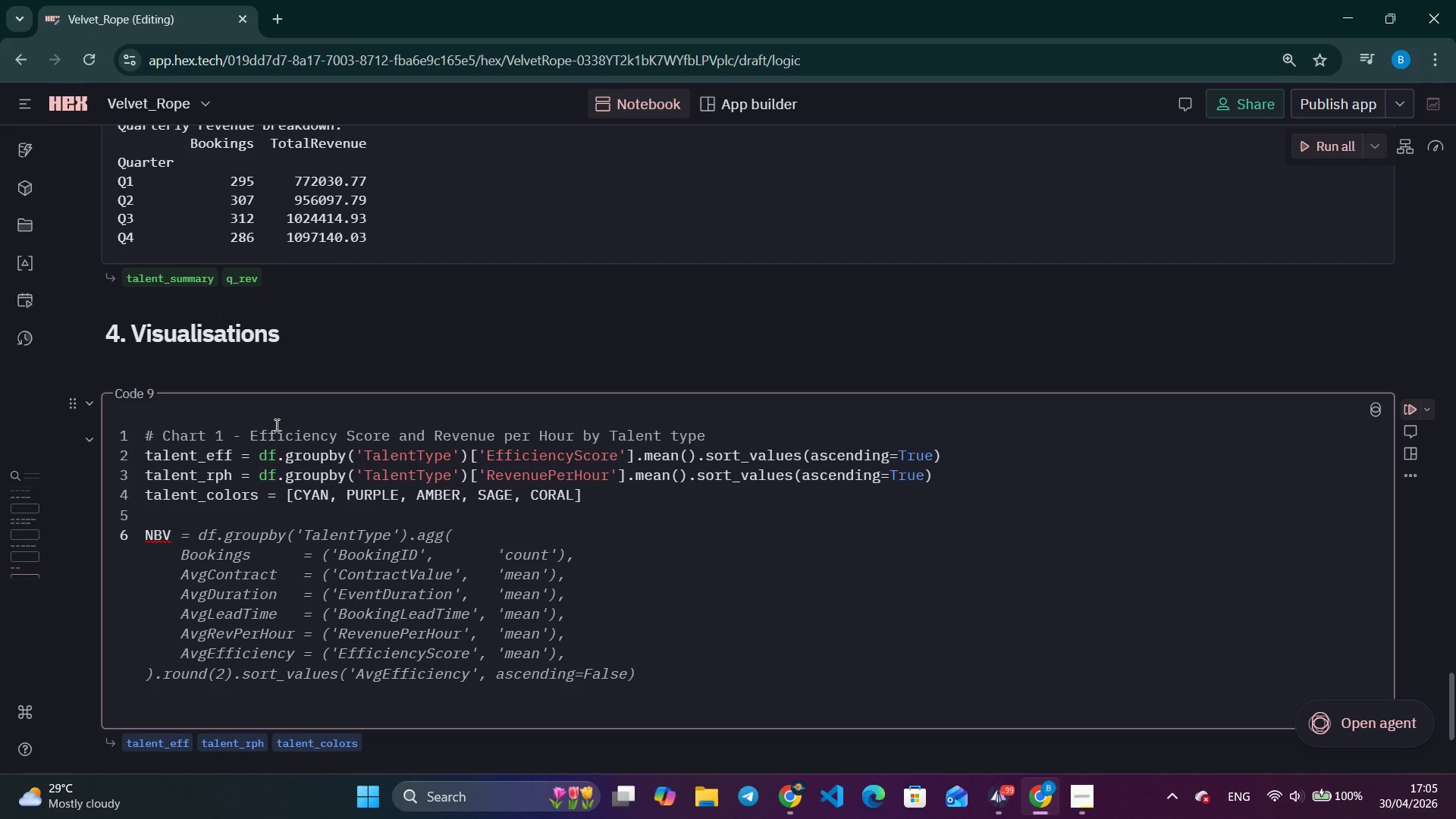 
key(Backspace)
 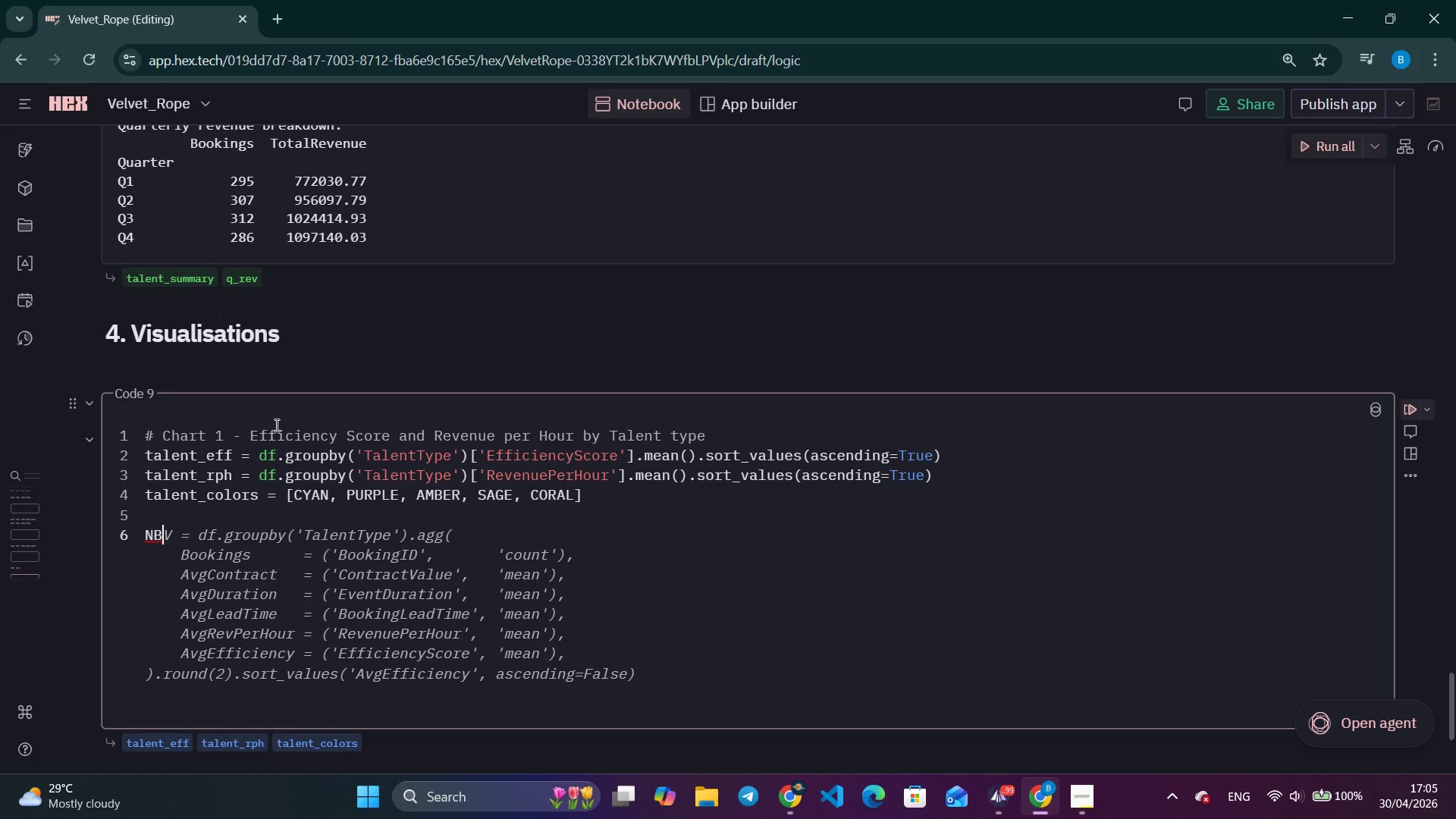 
key(Backspace)
 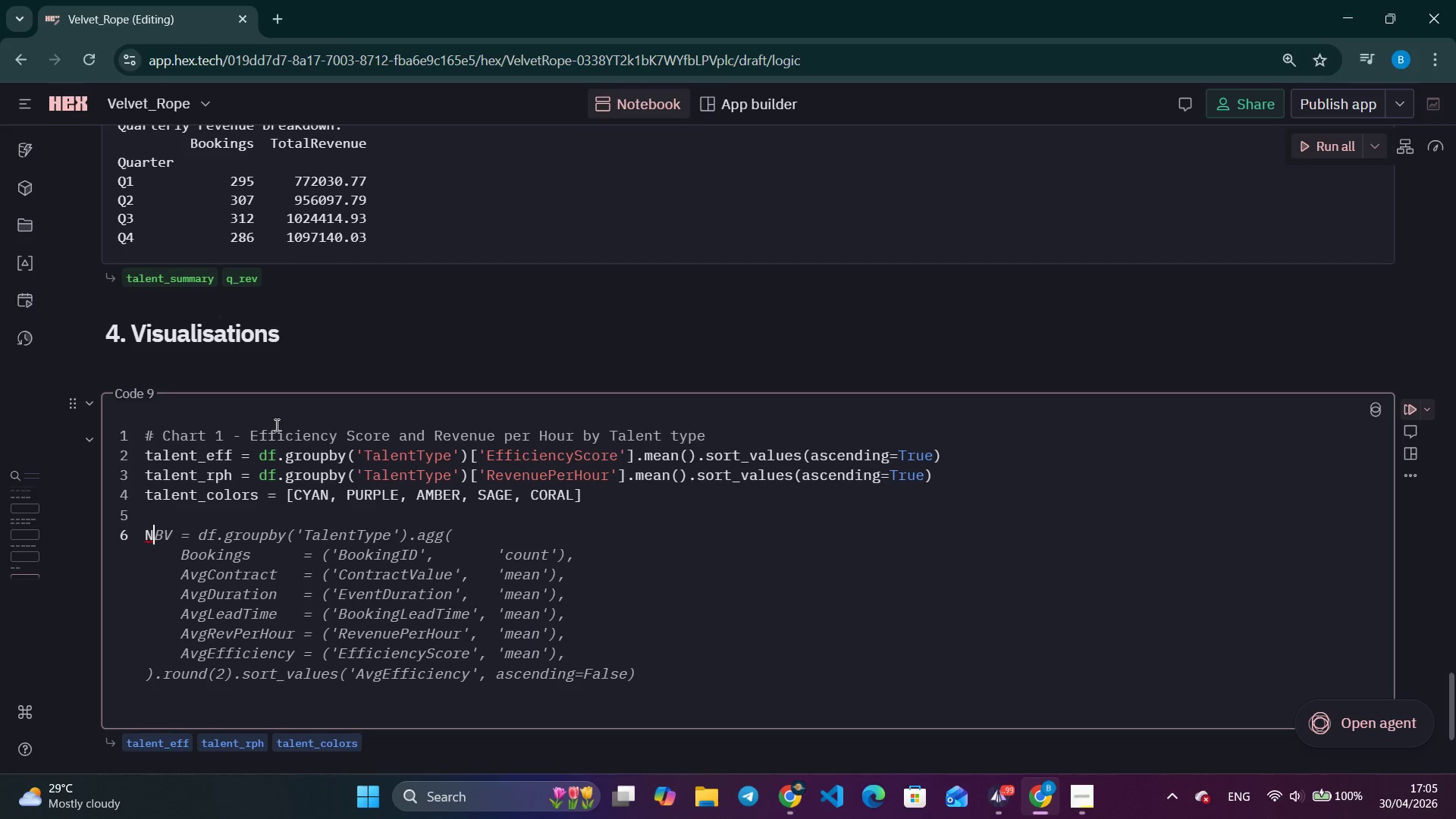 
key(Backspace)
 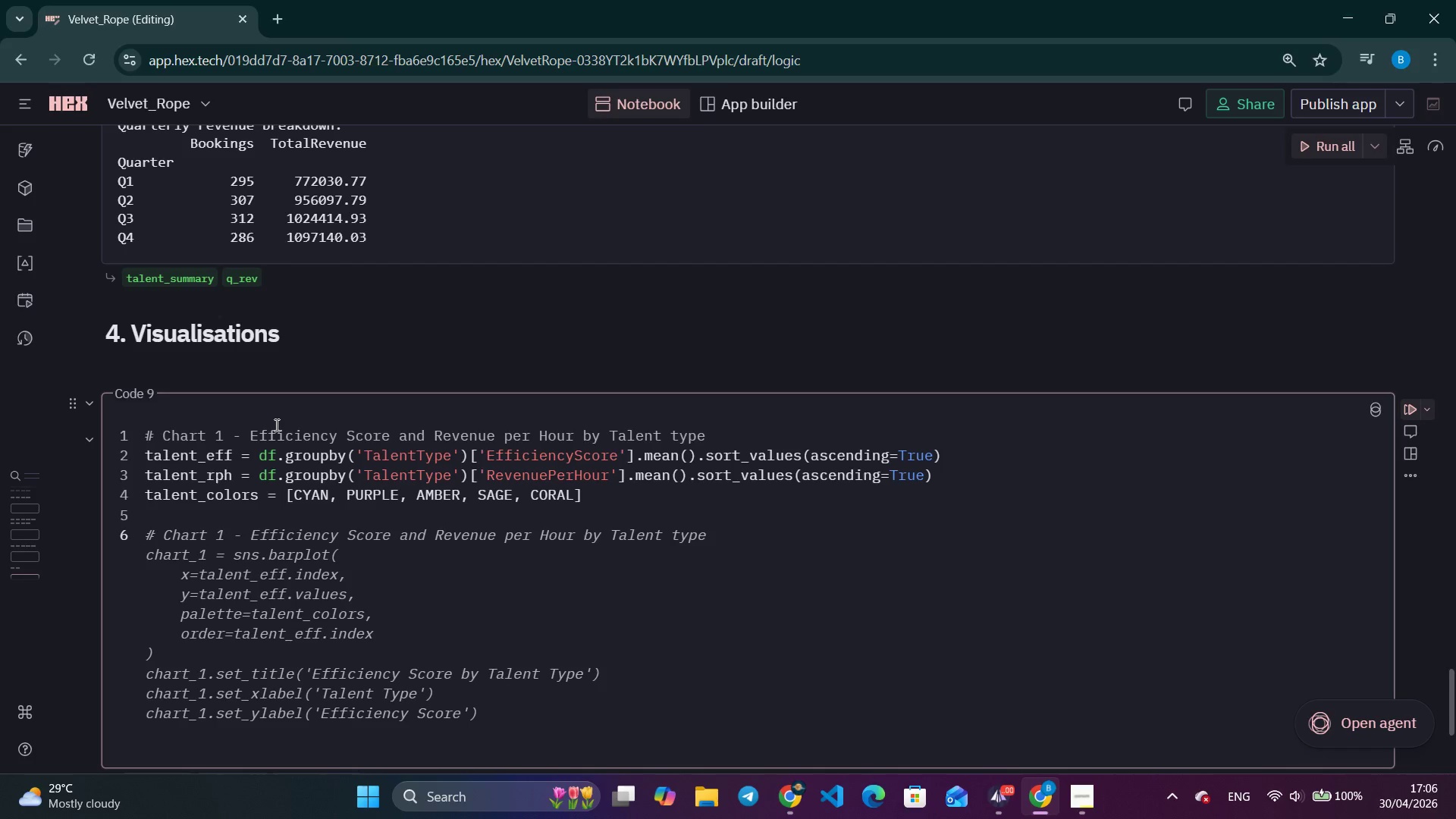 
wait(73.98)
 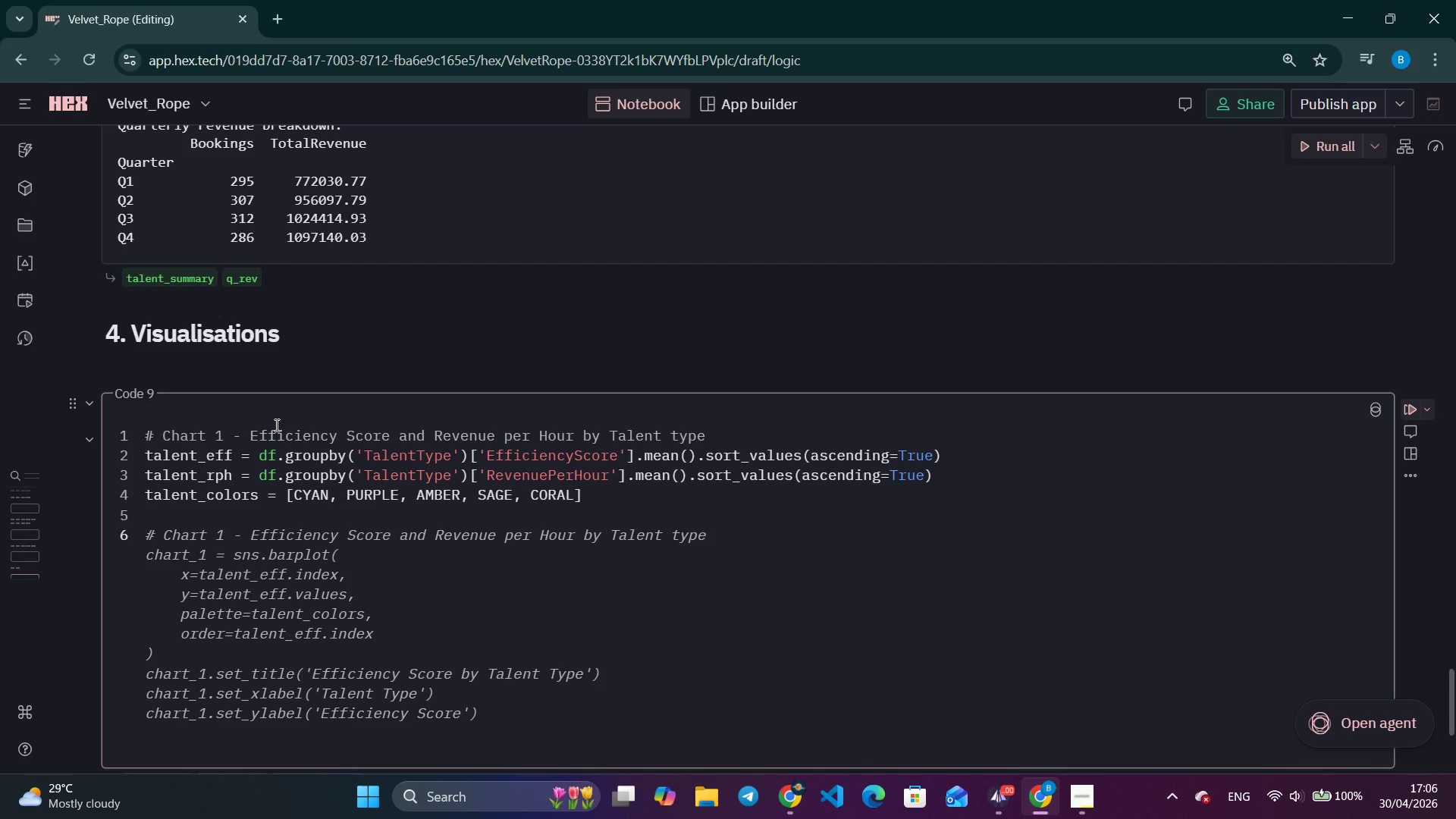 
type(Sfa)
key(Backspace)
key(Backspace)
key(Backspace)
 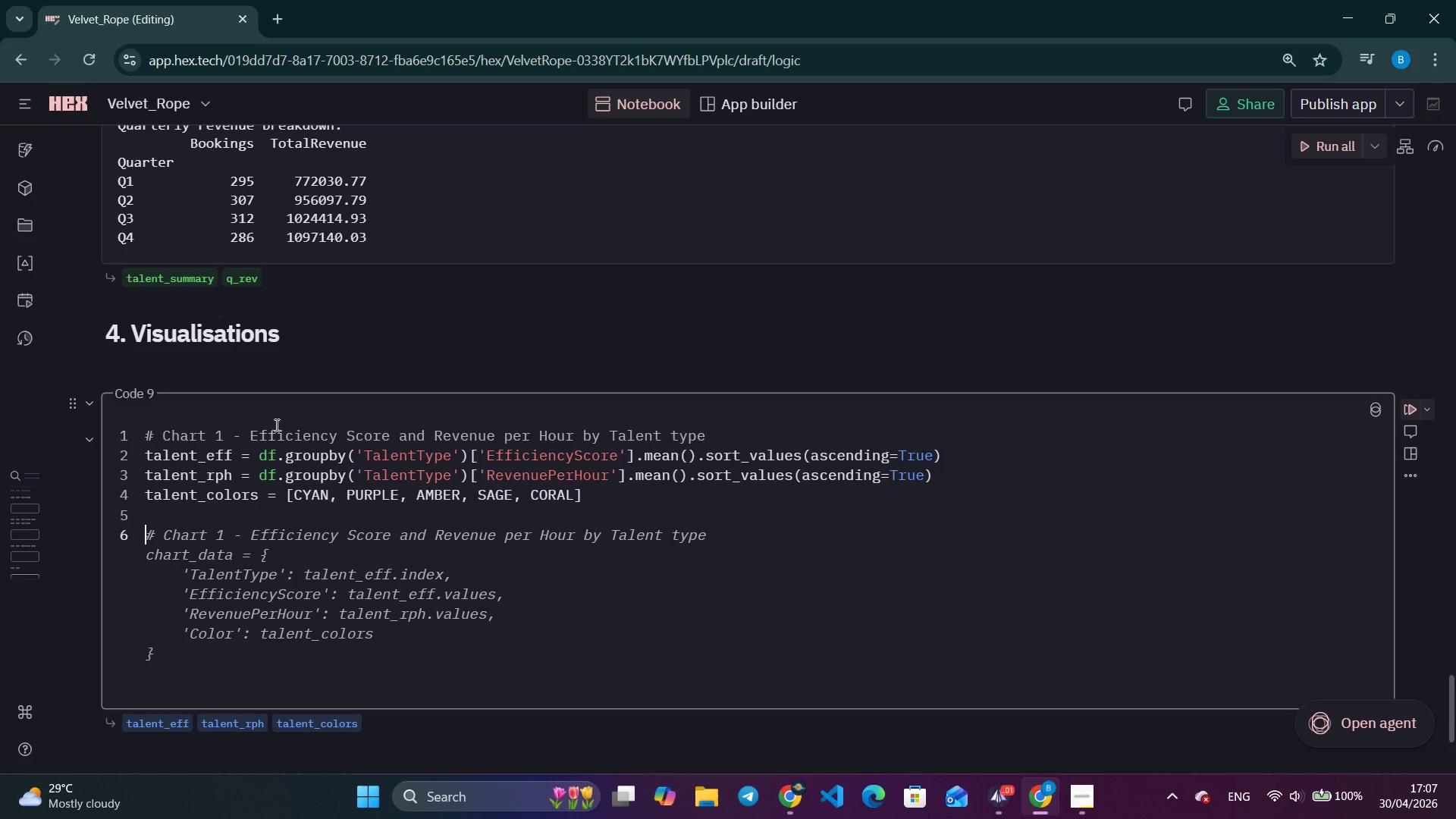 
wait(45.03)
 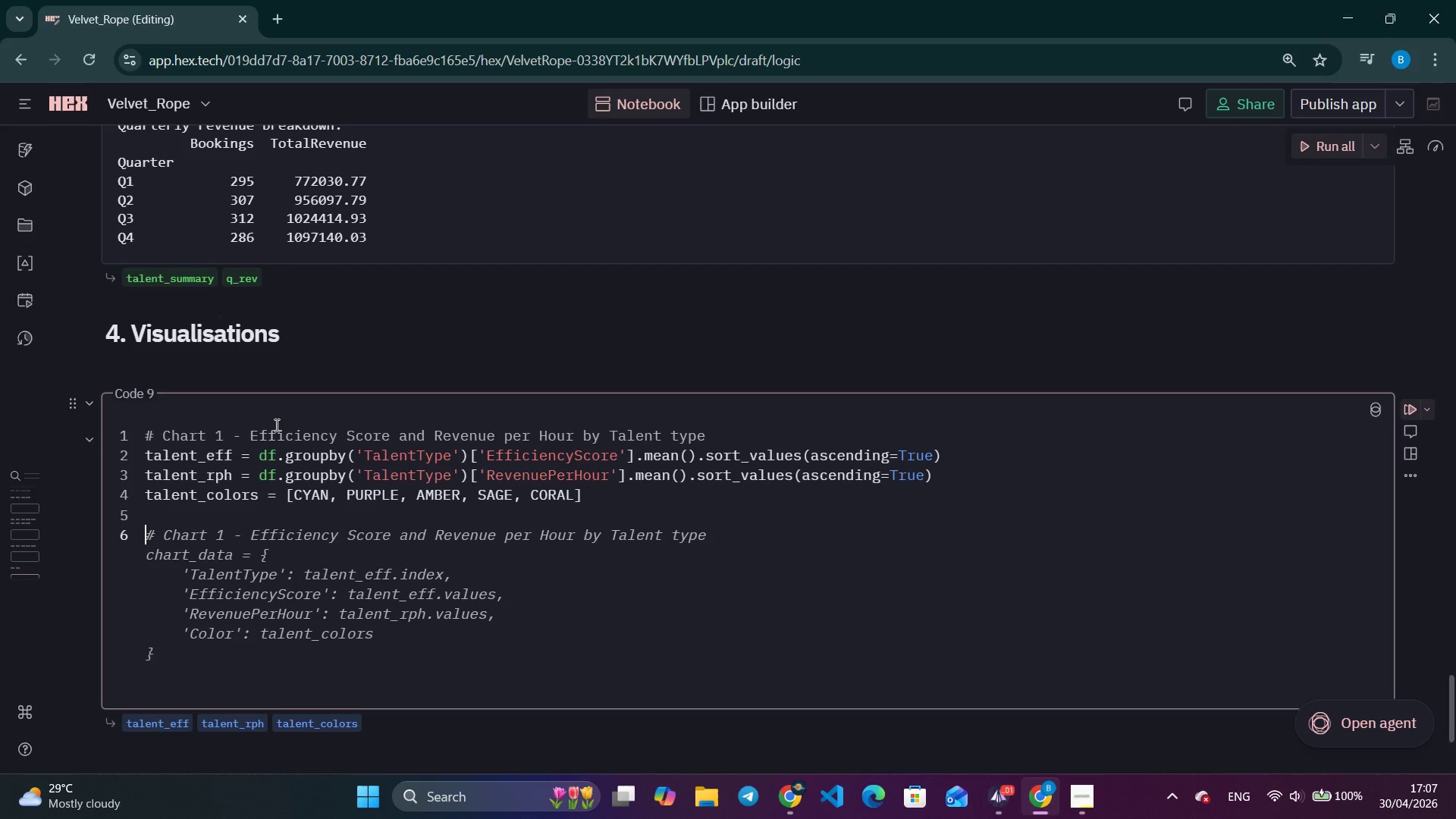 
left_click([155, 541])
 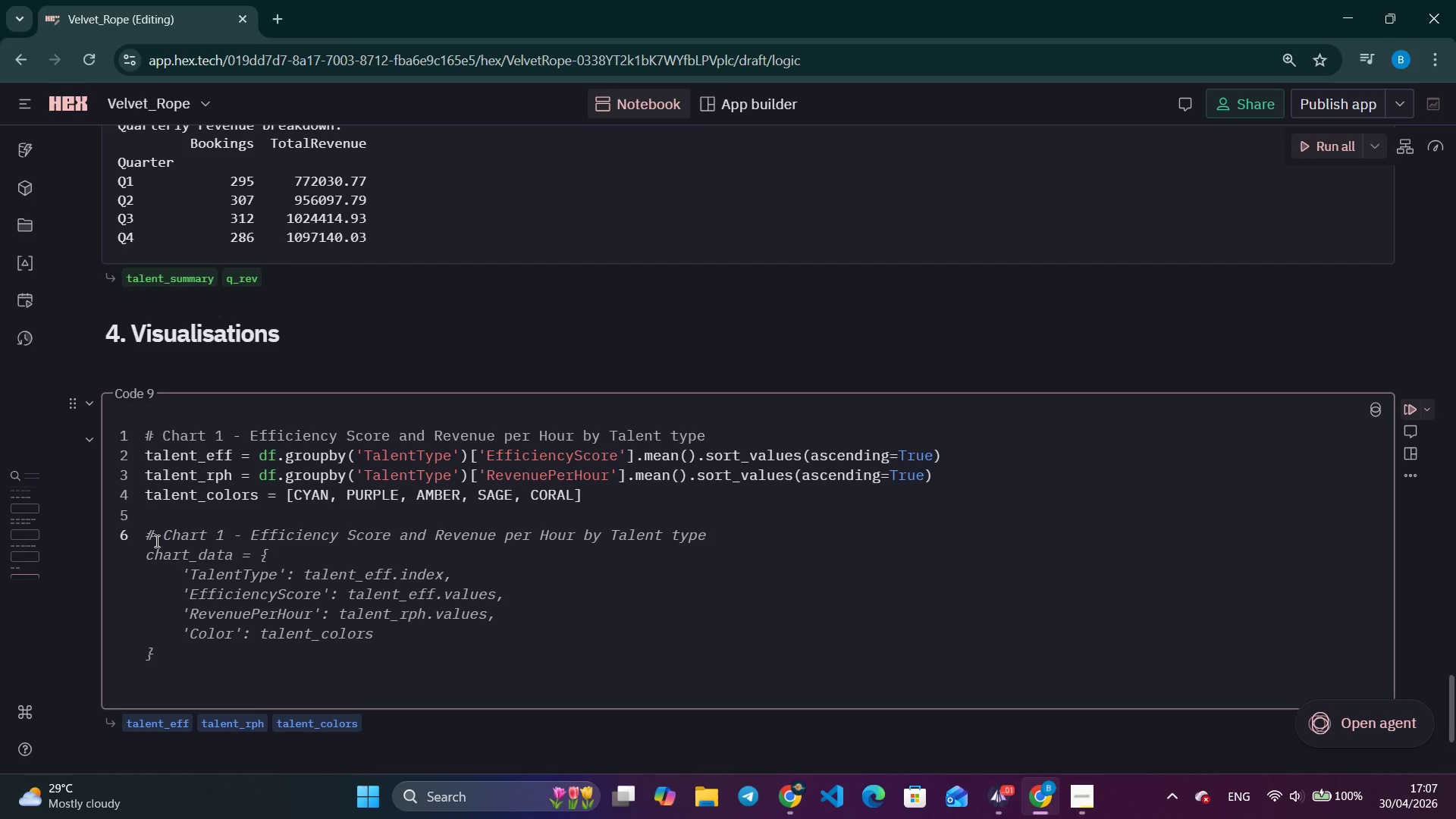 
type(fig)
key(Backspace)
key(Backspace)
key(Backspace)
type(FIG, AXES = PLT.SUBPLOTS(1, 2, GI)
key(Backspace)
key(Backspace)
type(FIGSIZE=(13, 5)
 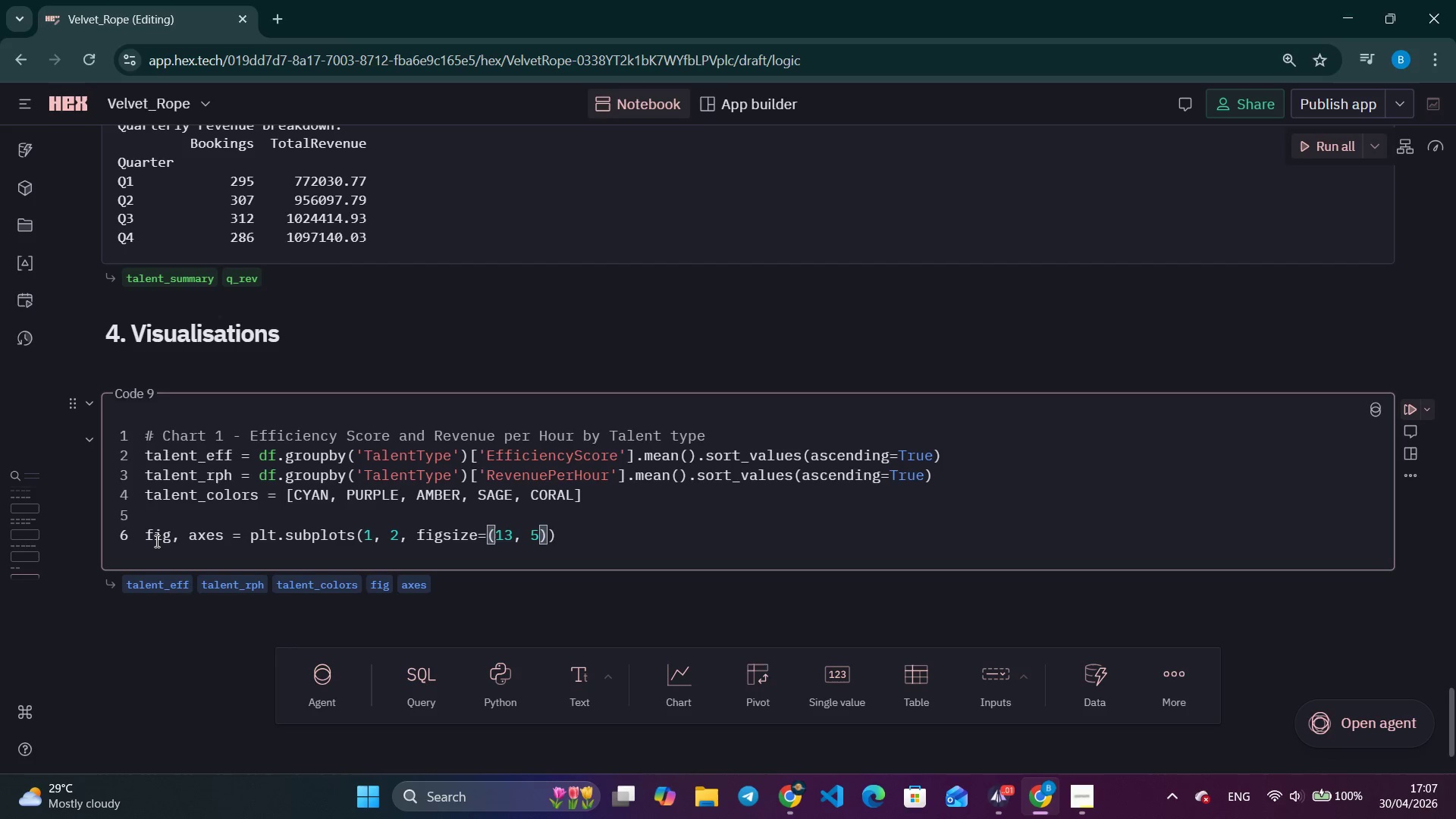 
key(ArrowRight)
 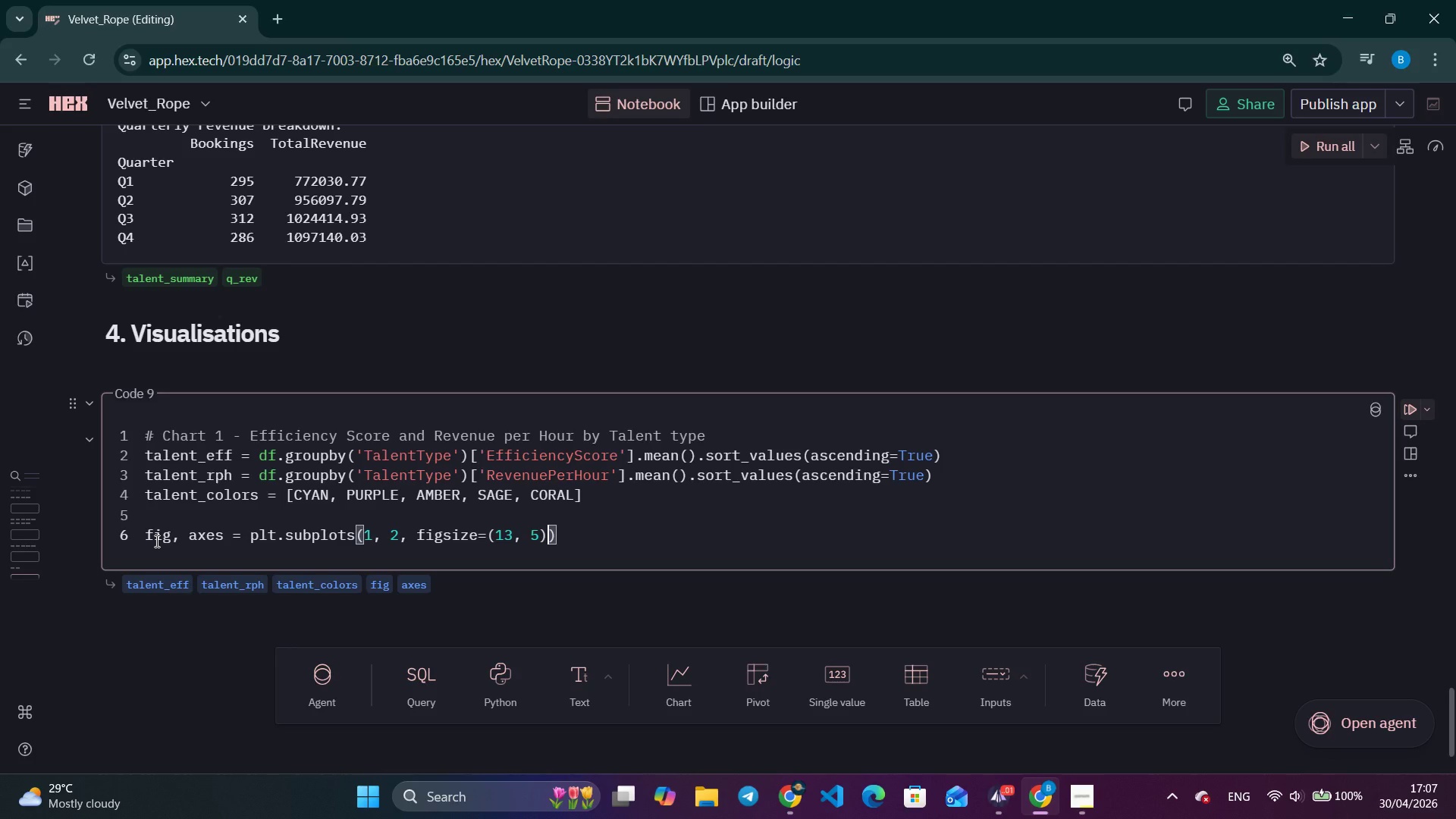 
key(ArrowRight)
 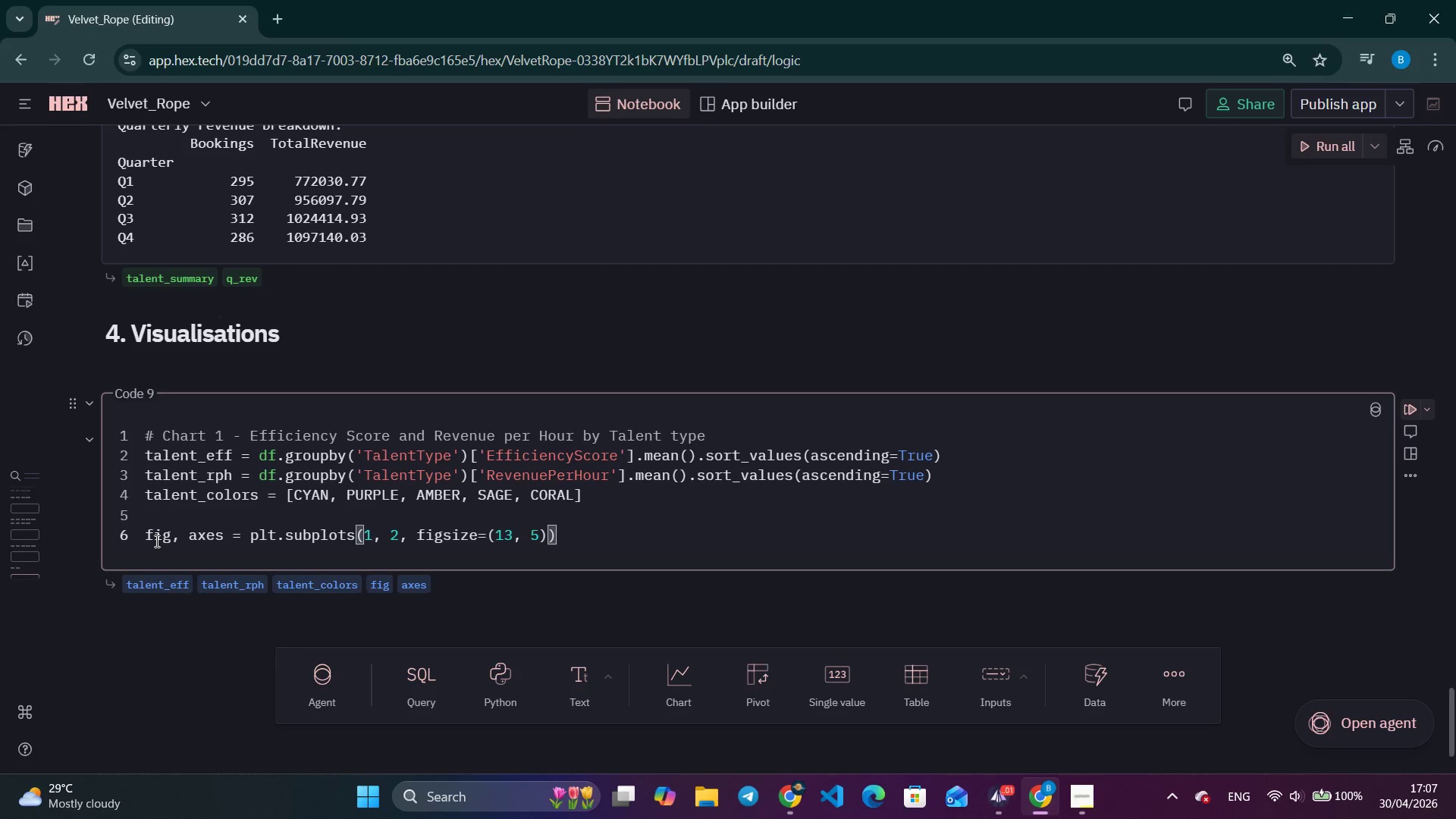 
key(Enter)
 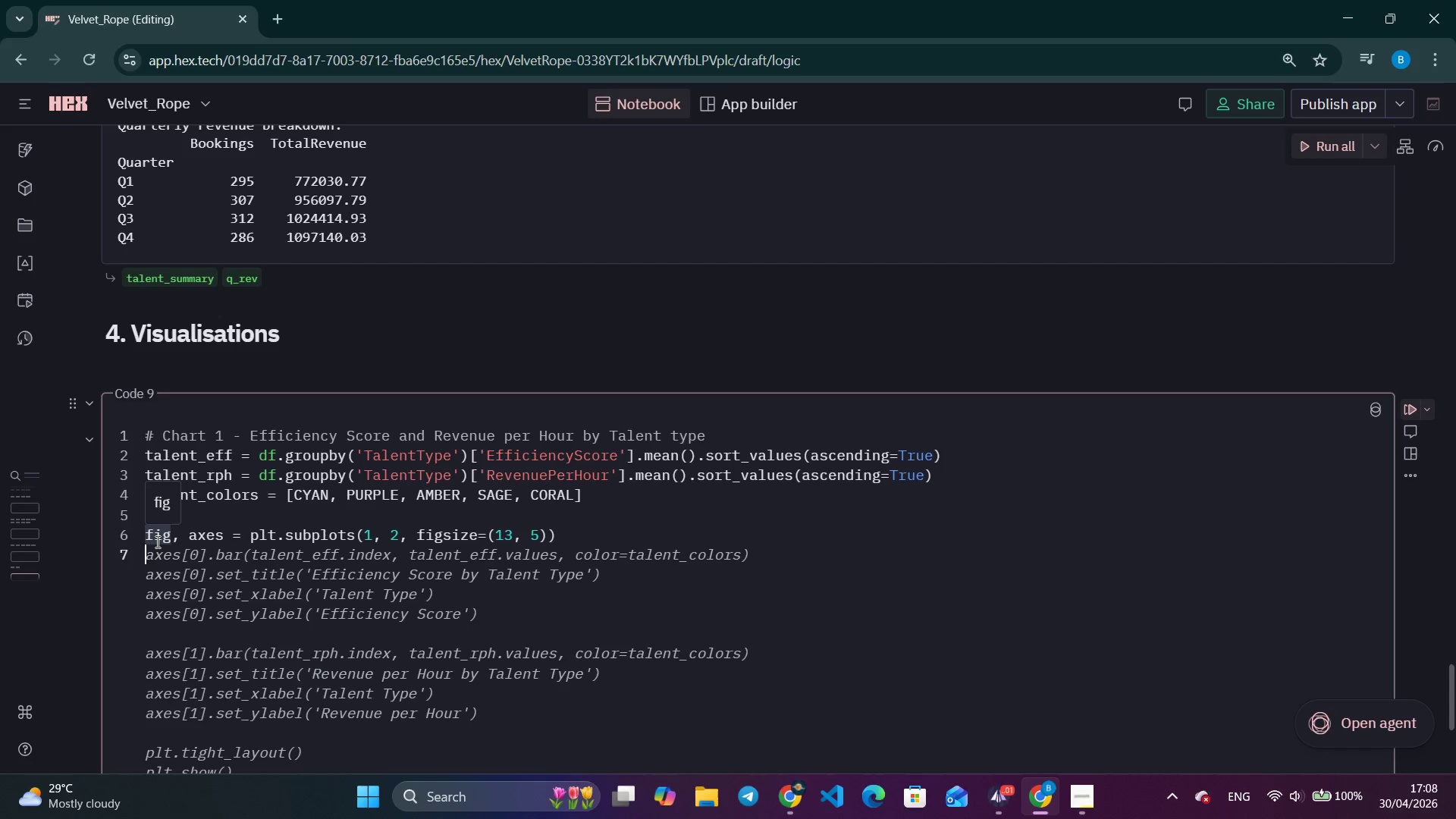 
wait(33.88)
 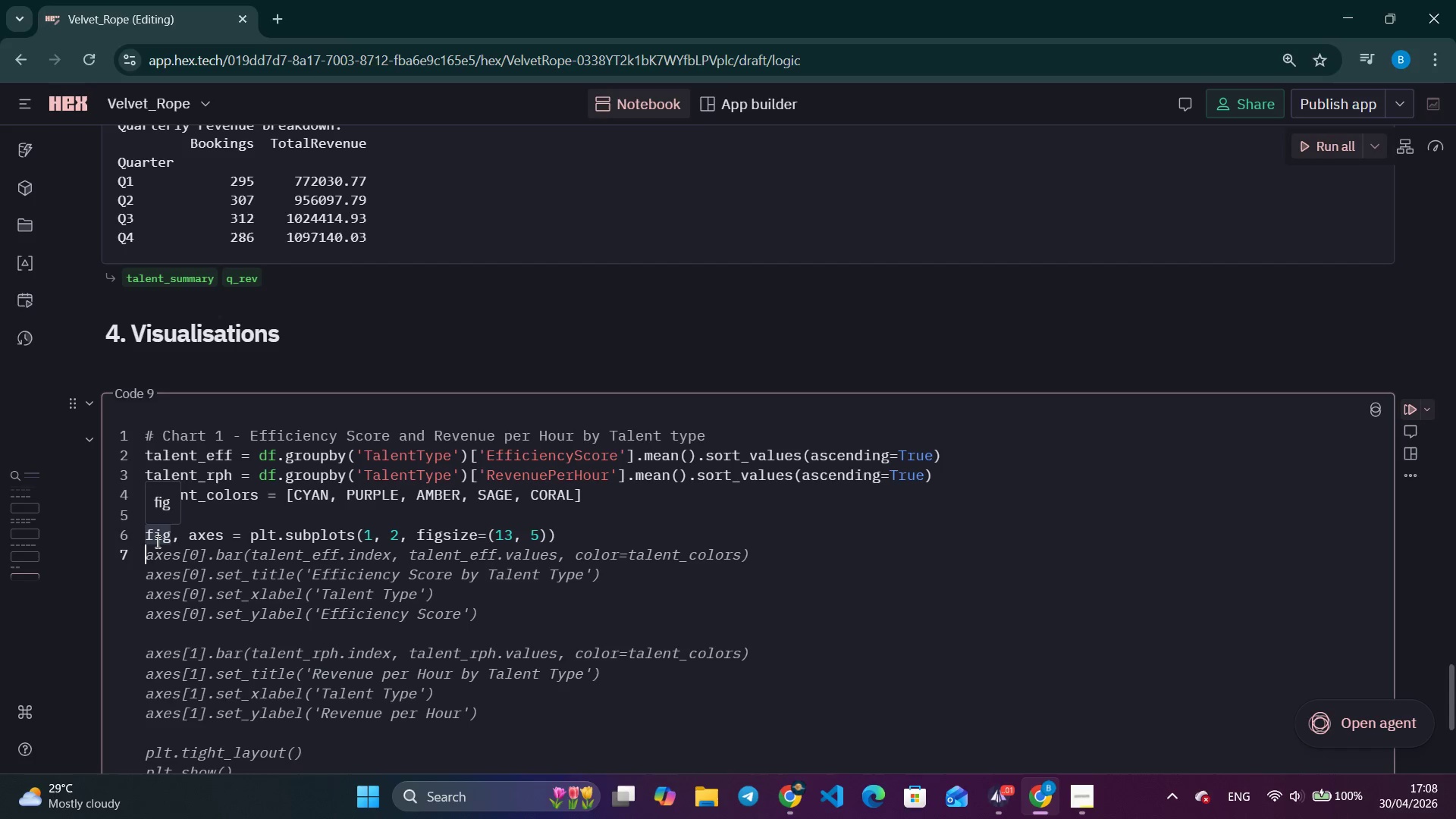 
key(Enter)
 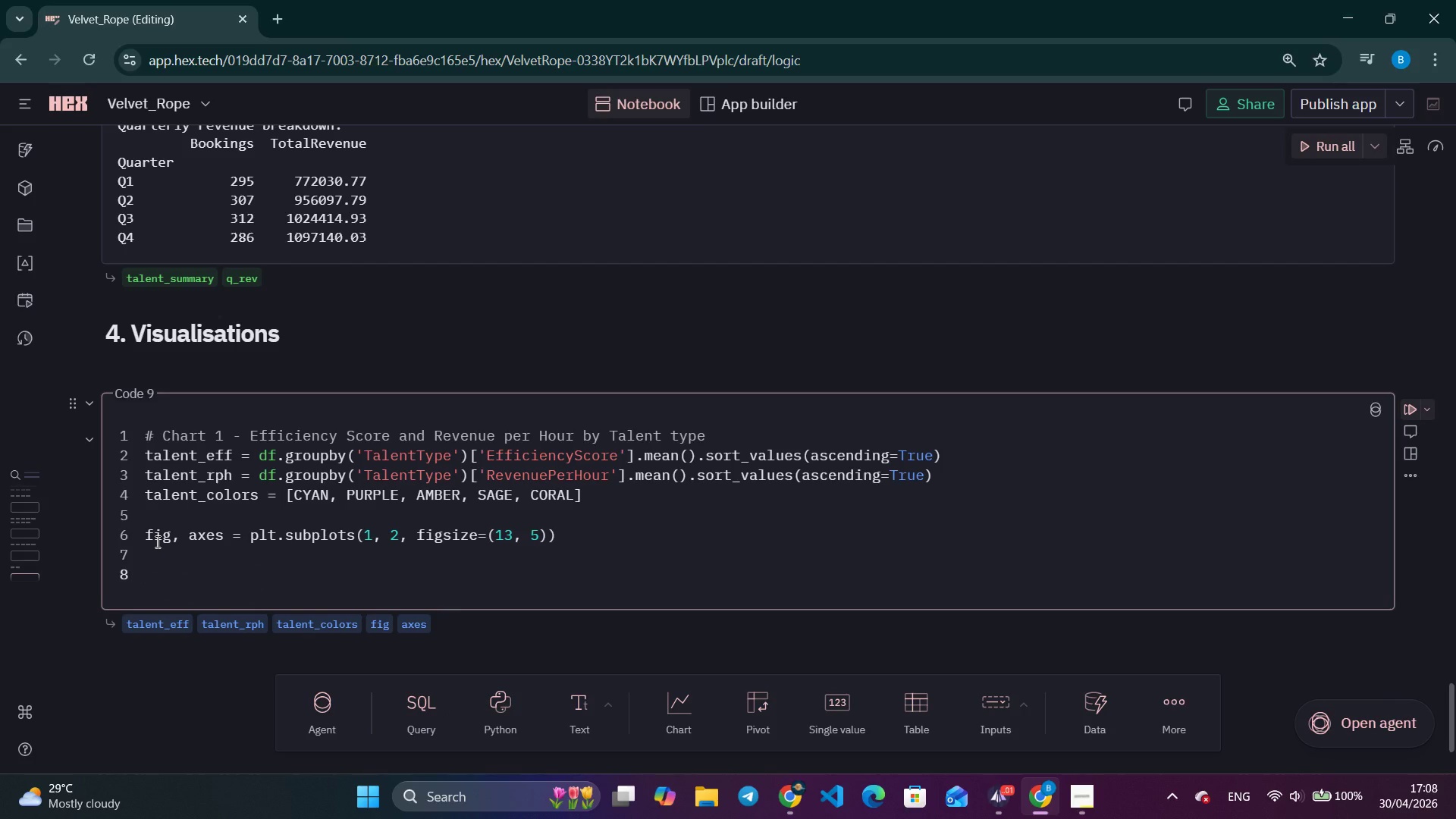 
type(BARS1 = AXES)
key(Tab)
key(Tab)
key(Tab)
 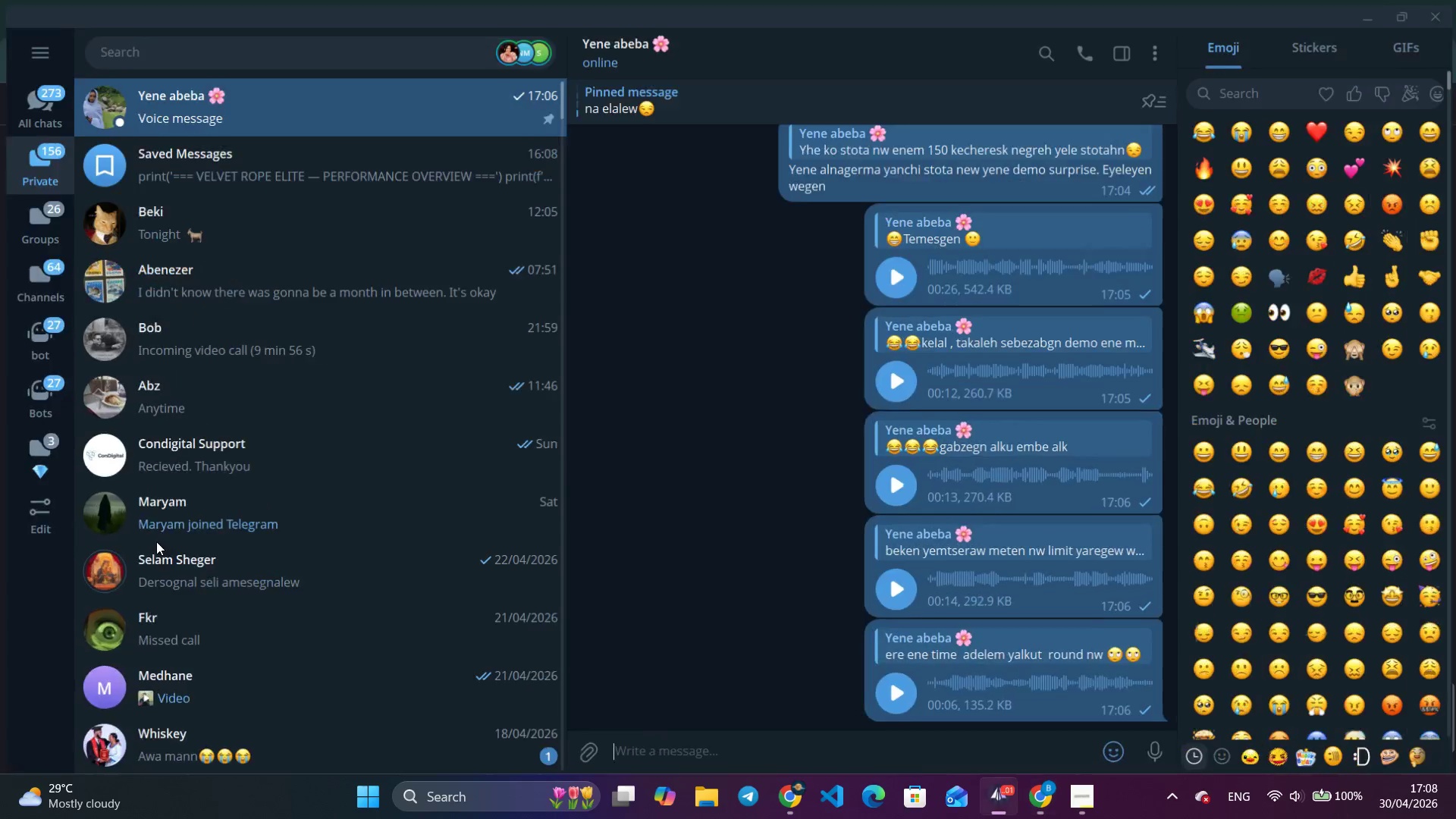 
hold_key(key=AltLeft, duration=1.25)
 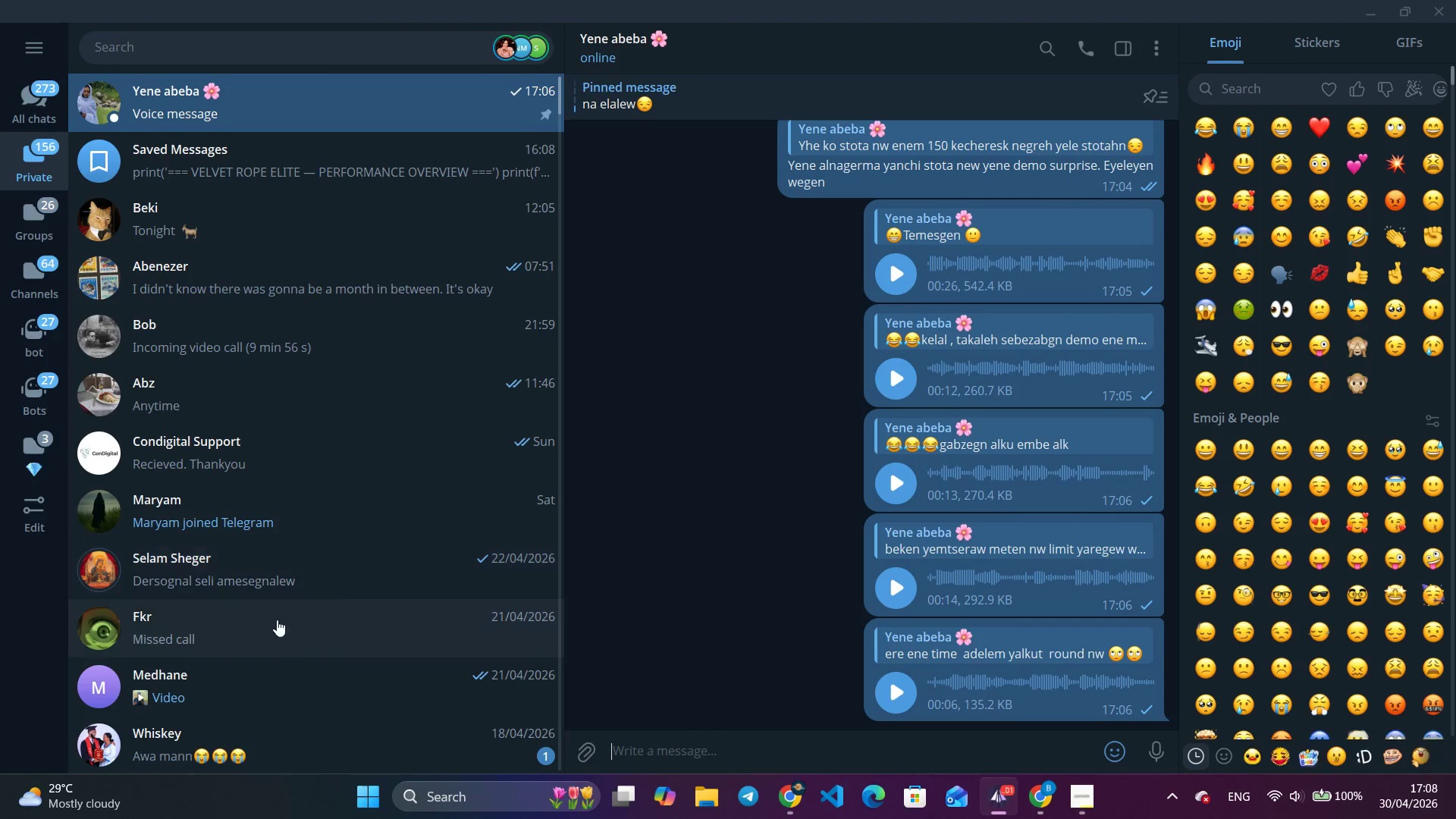 
left_click([277, 739])
 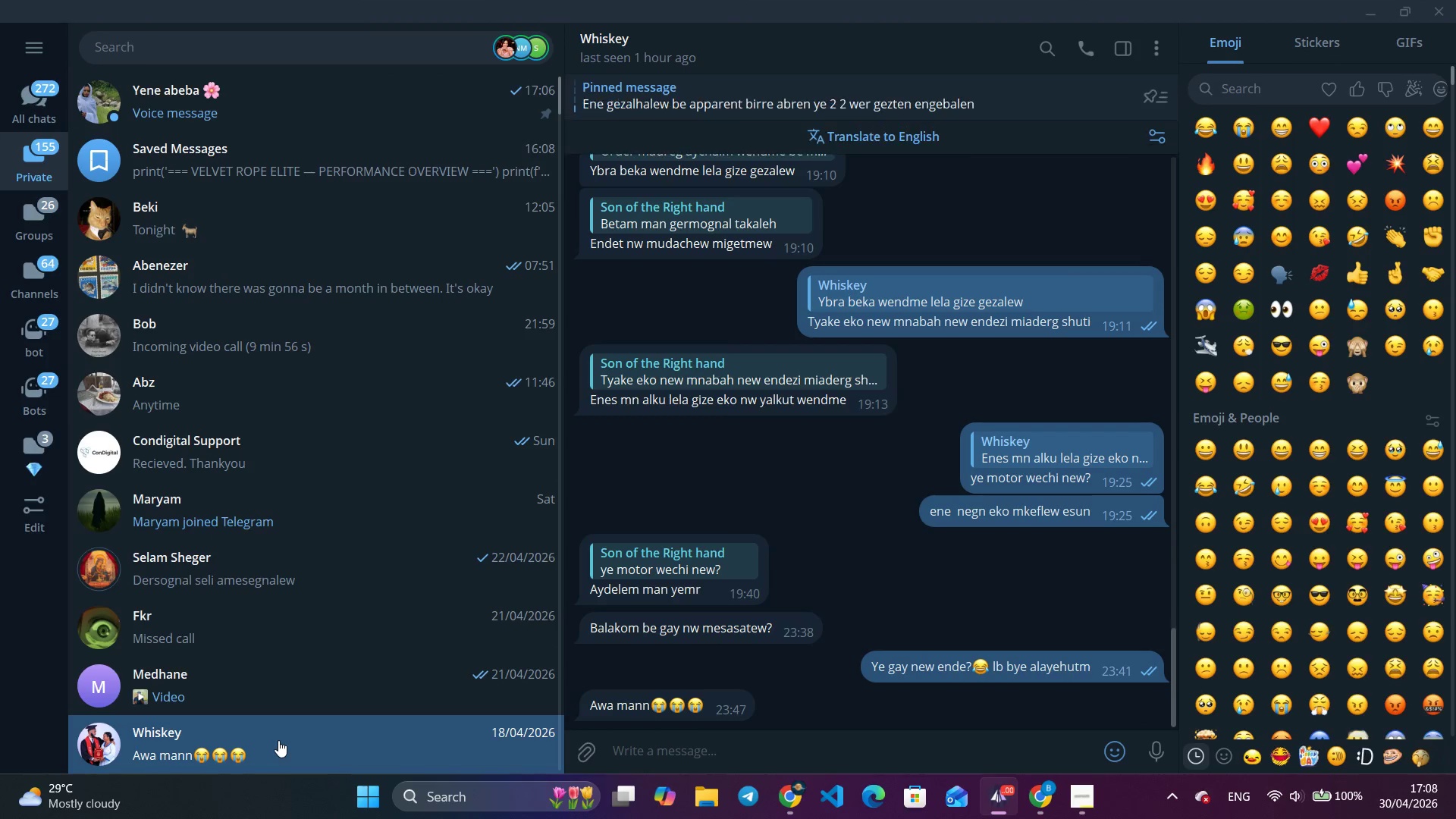 
type(WENDMALEM)
 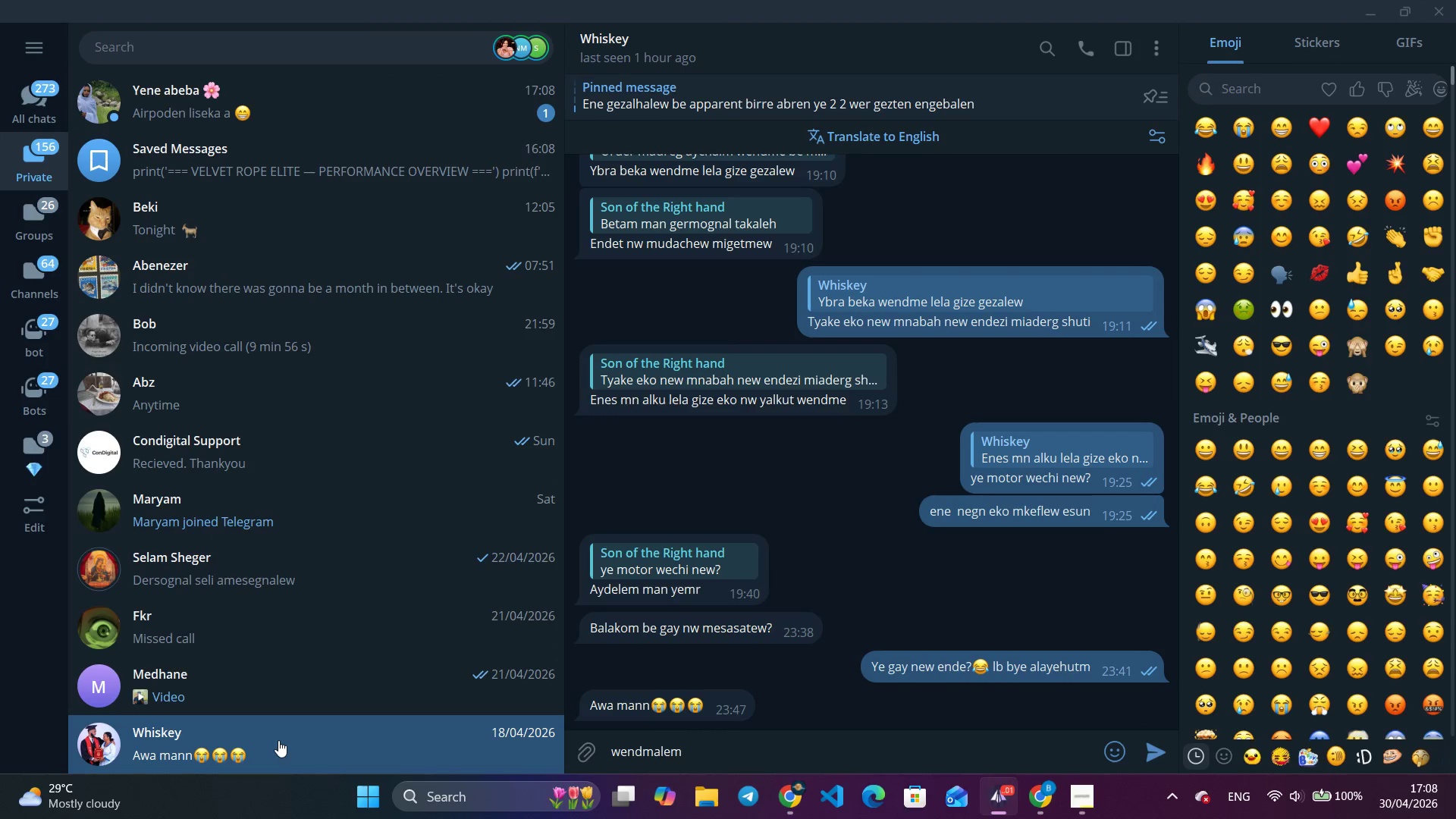 
key(Enter)
 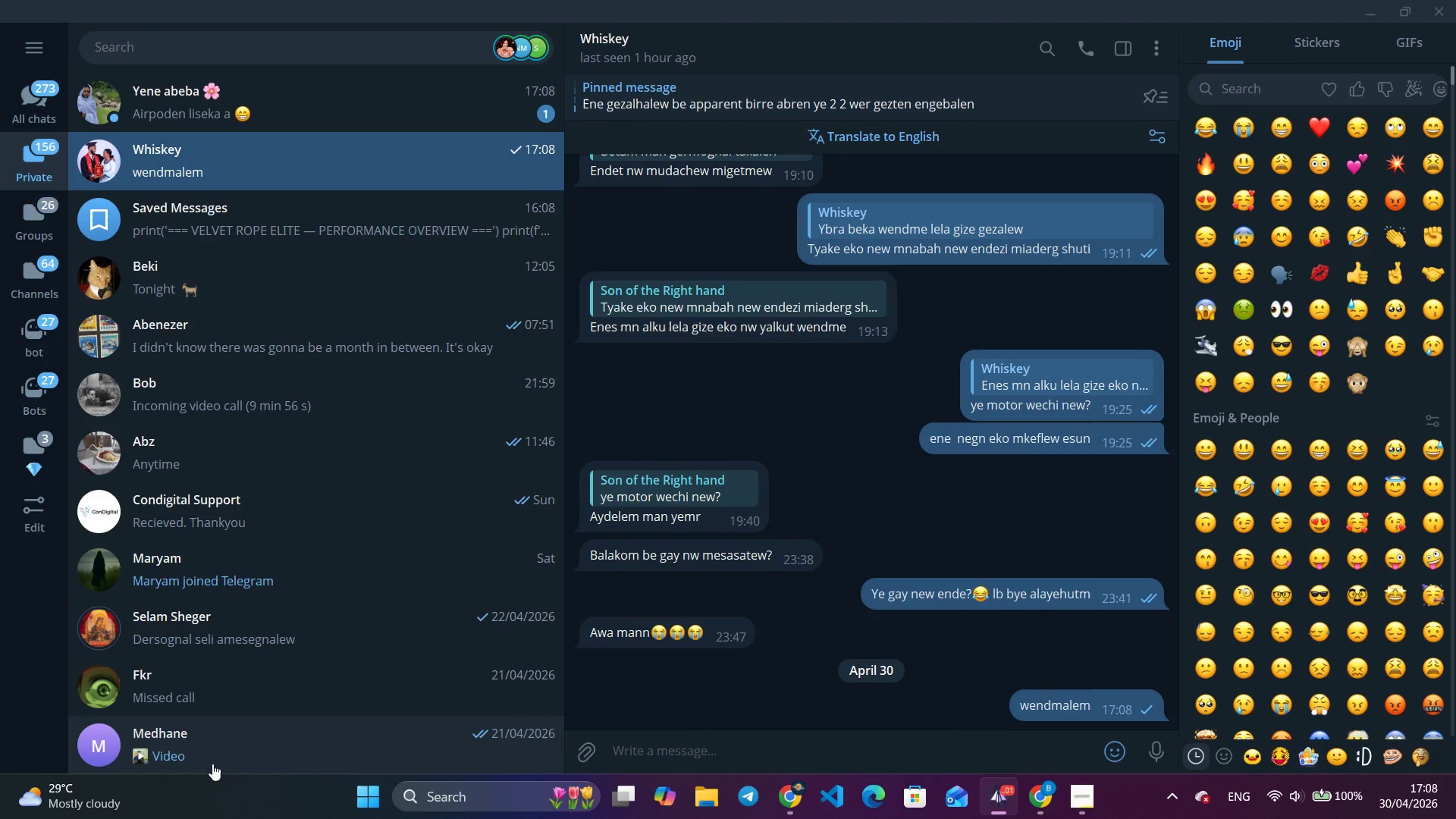 
scroll: coordinate [878, 570], scroll_direction: down, amount: 1.0
 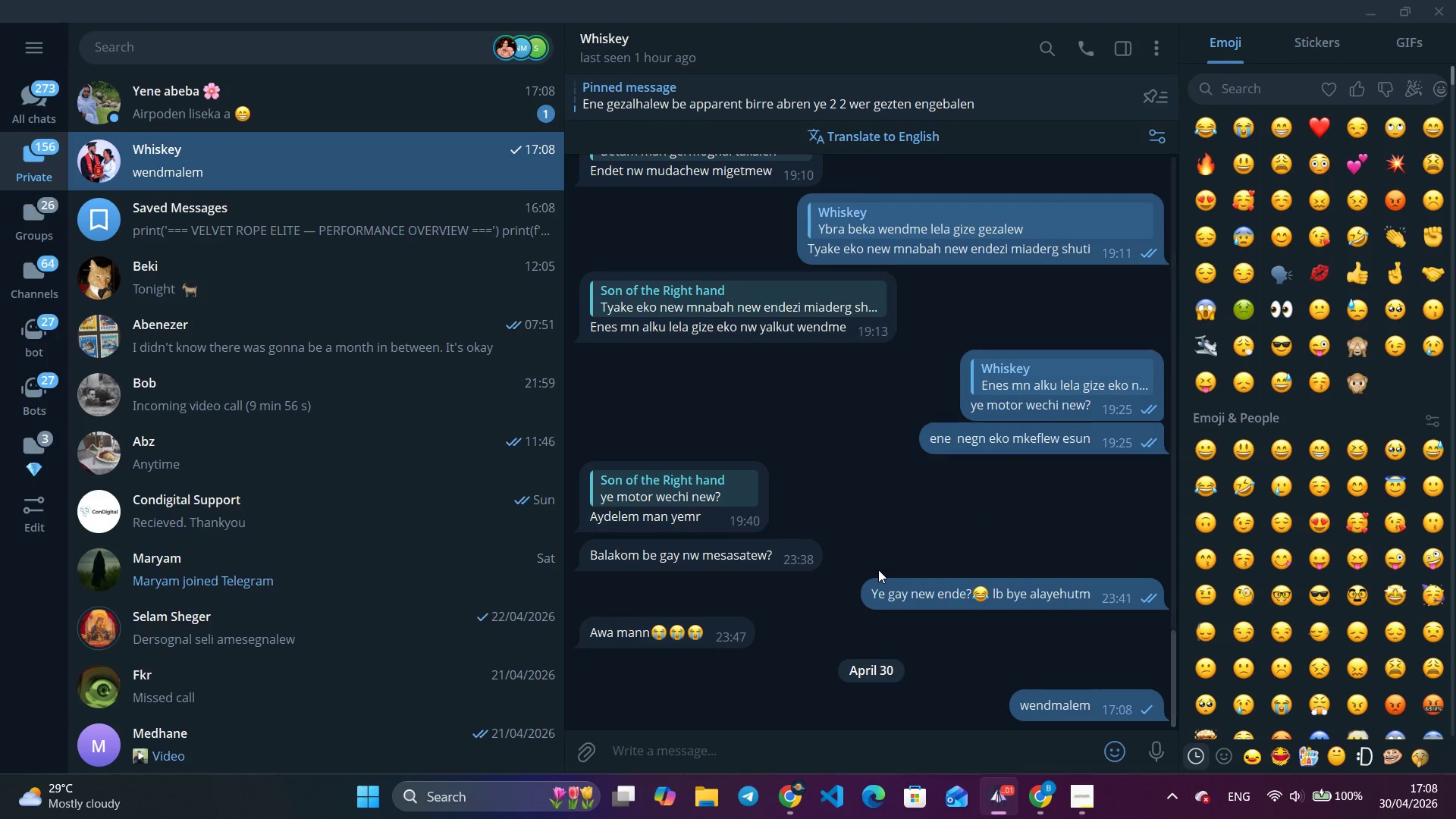 
key(Escape)
 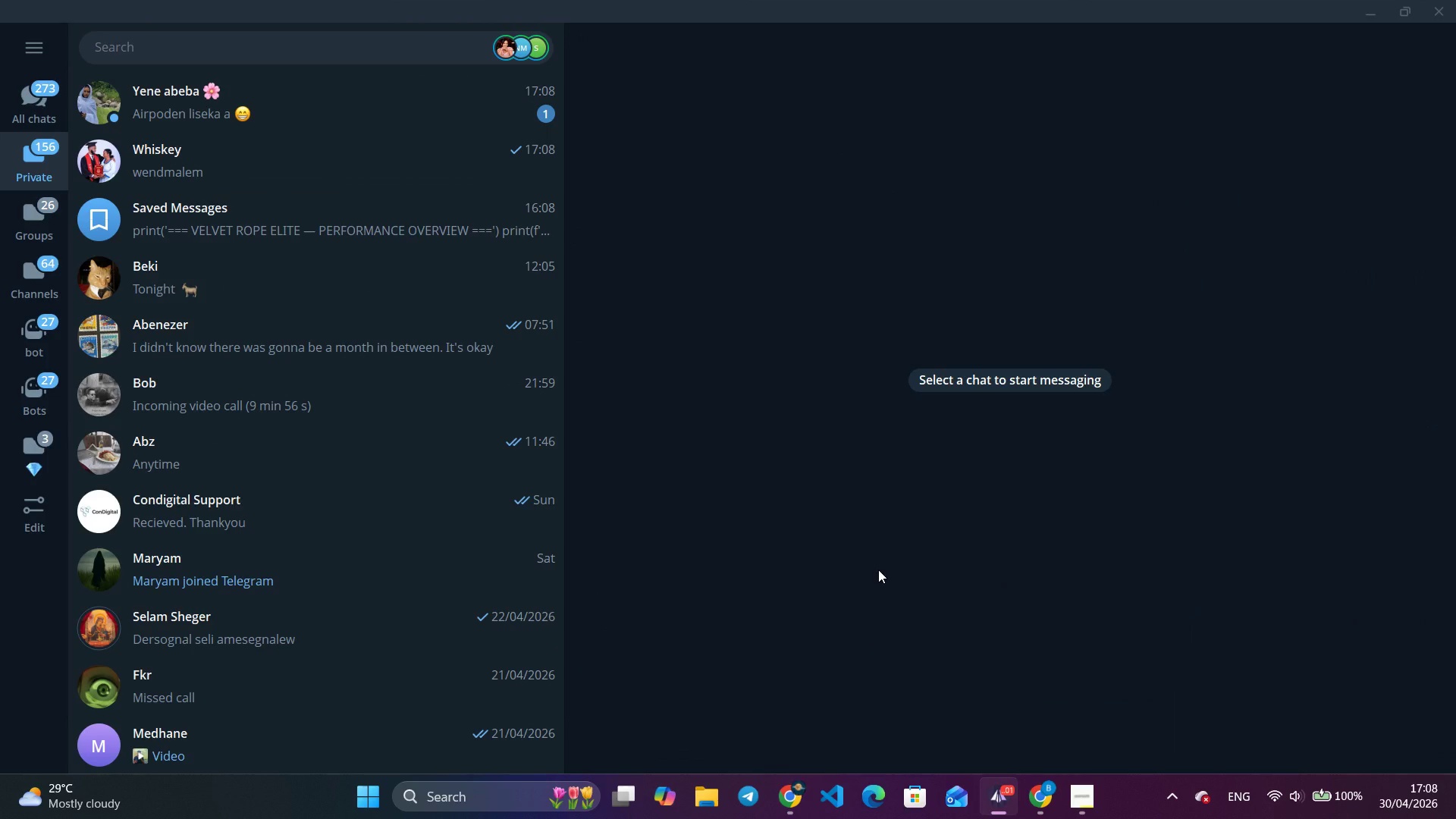 
key(Alt+Tab)
 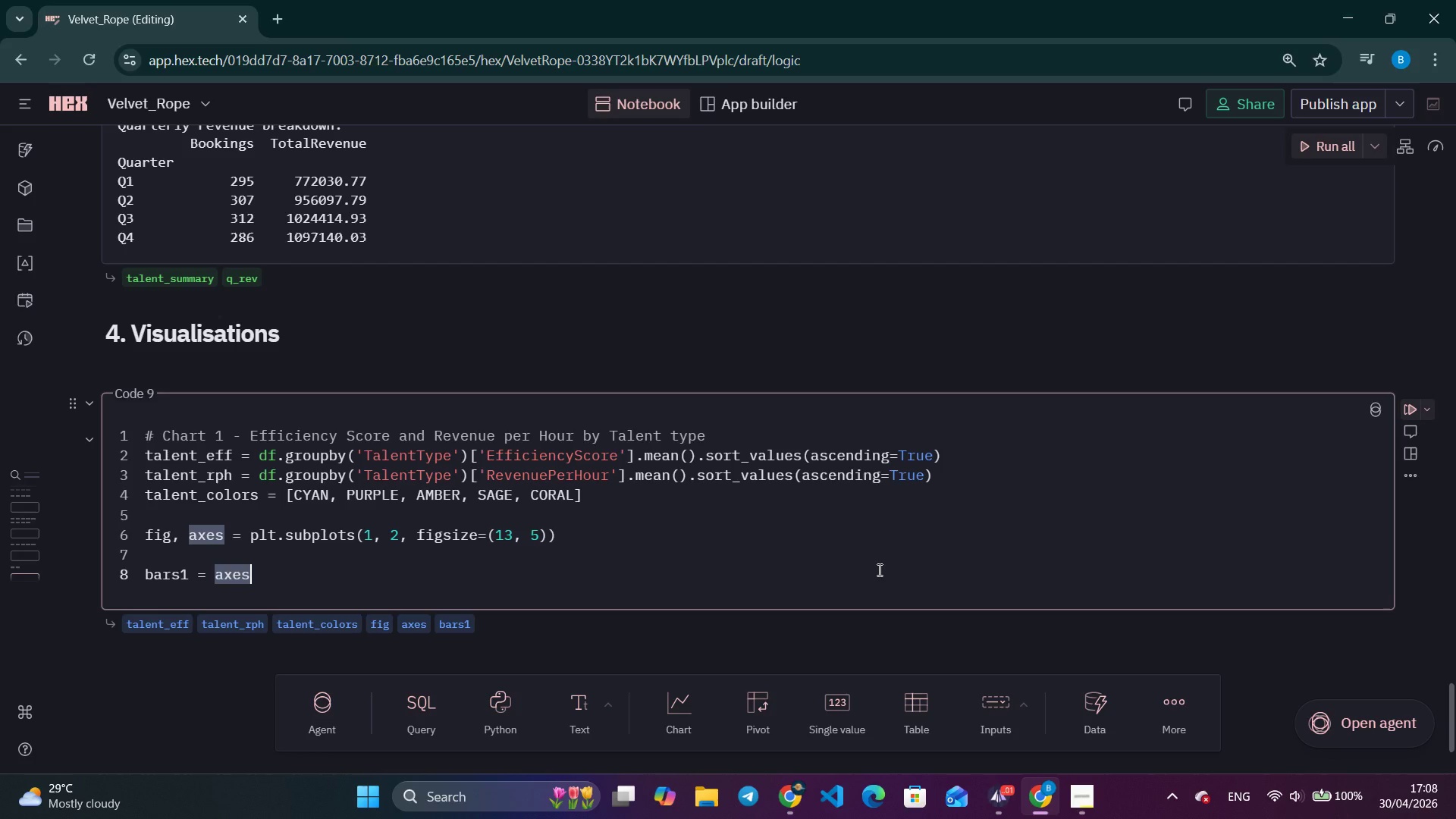 
wait(18.34)
 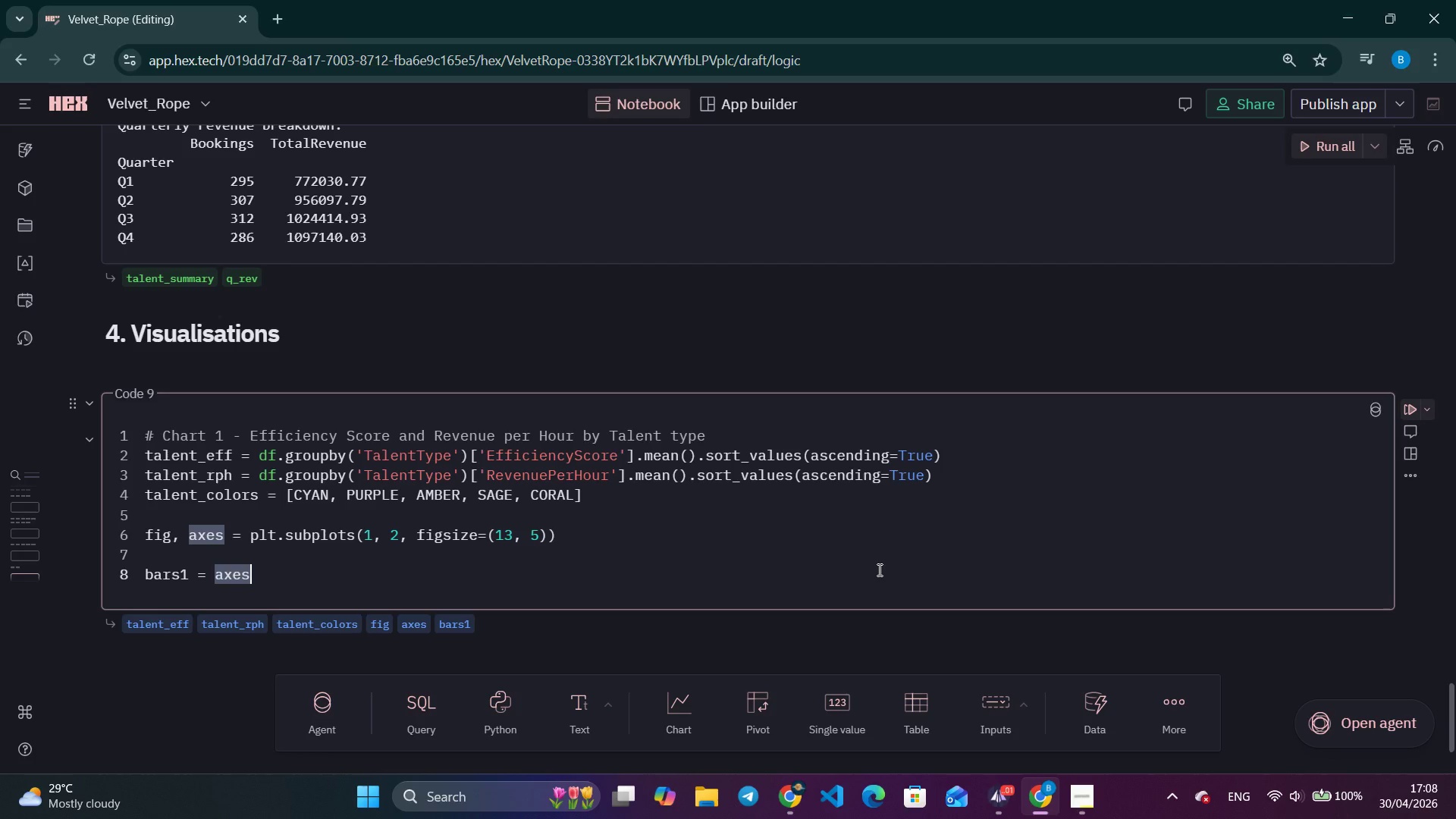 
key(BracketLeft)
 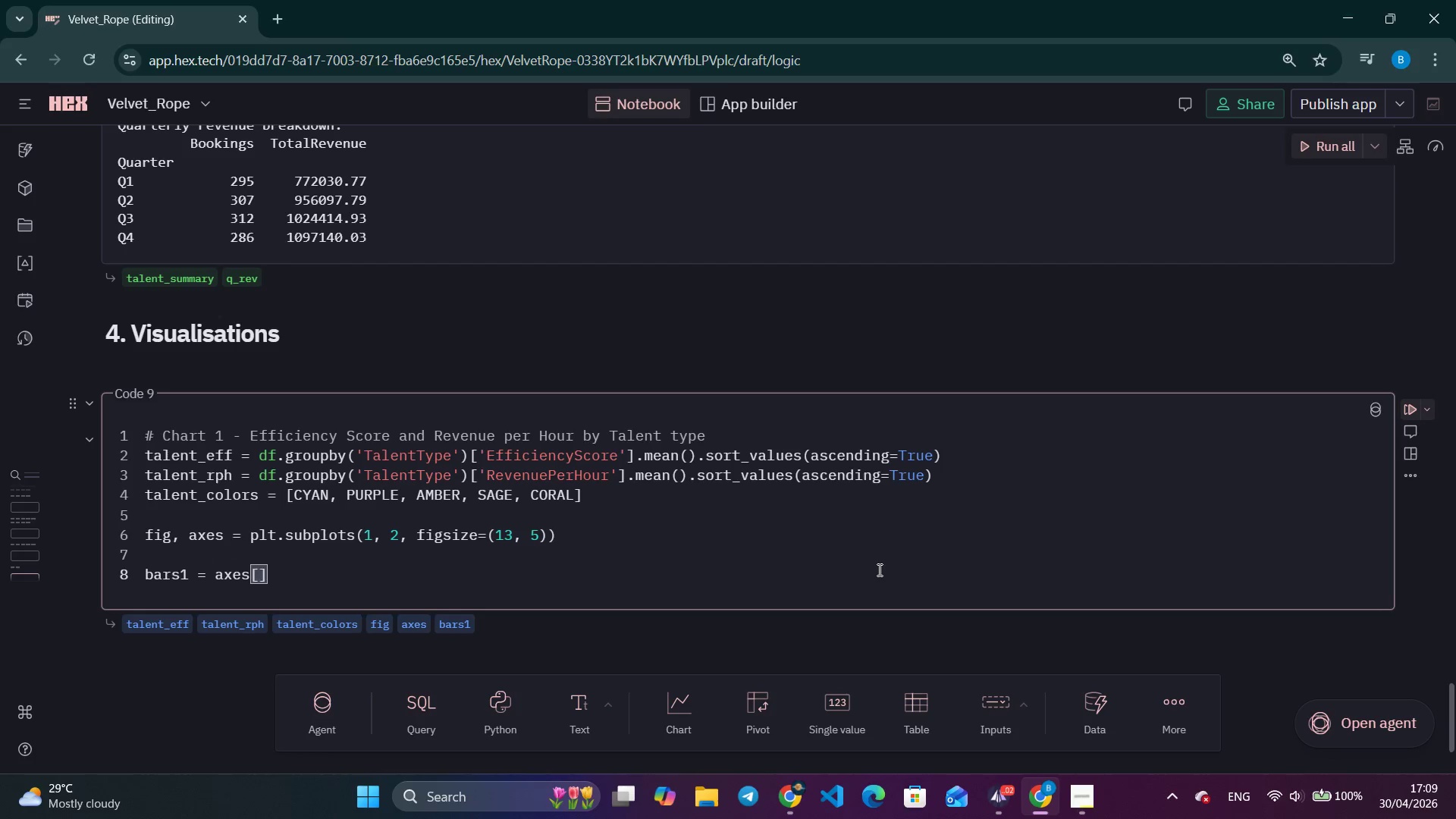 
key(0)
 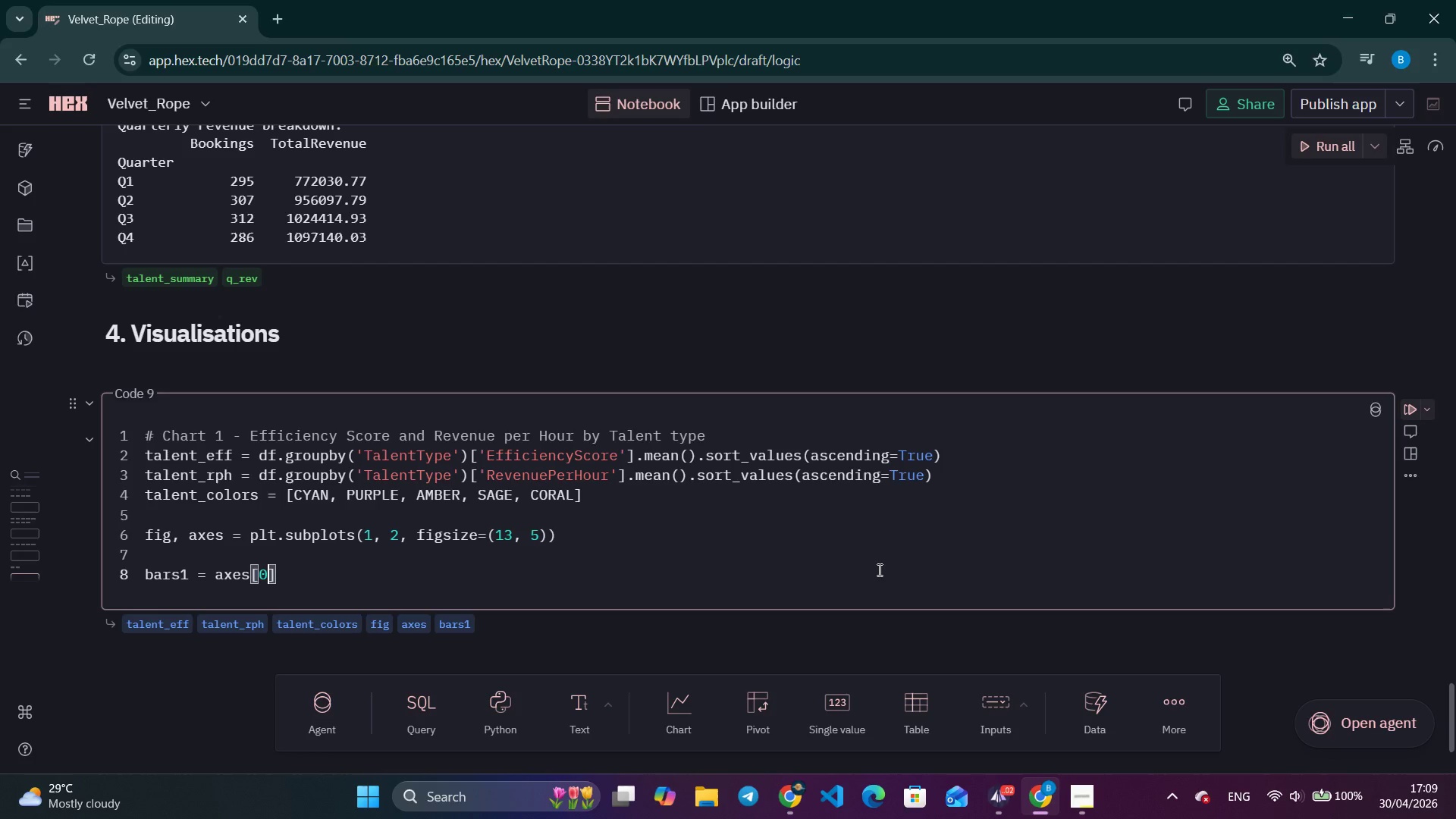 
key(ArrowRight)
 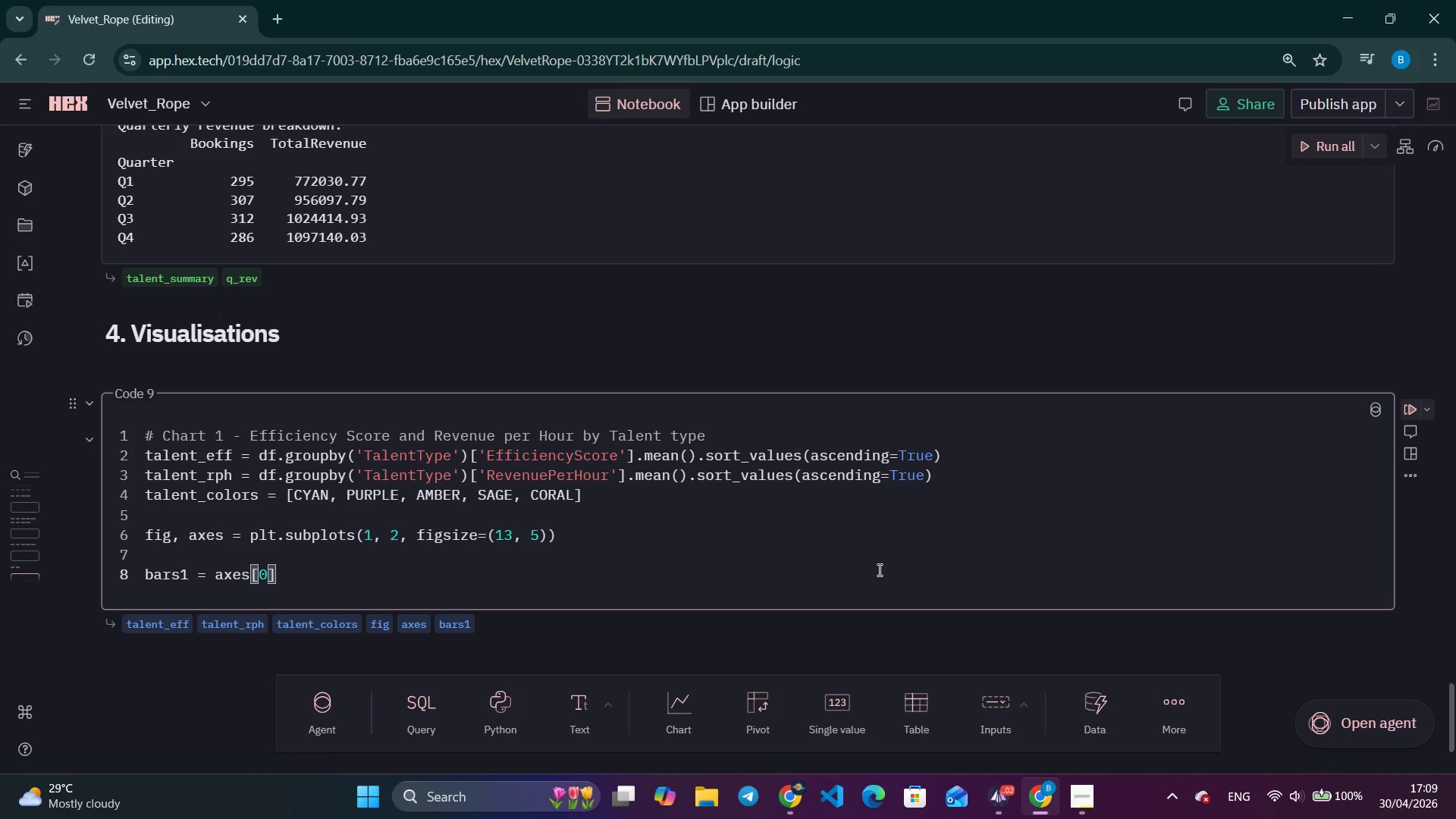 
type(.BARH)
key(Tab)
key(Tab)
key(Tab)
 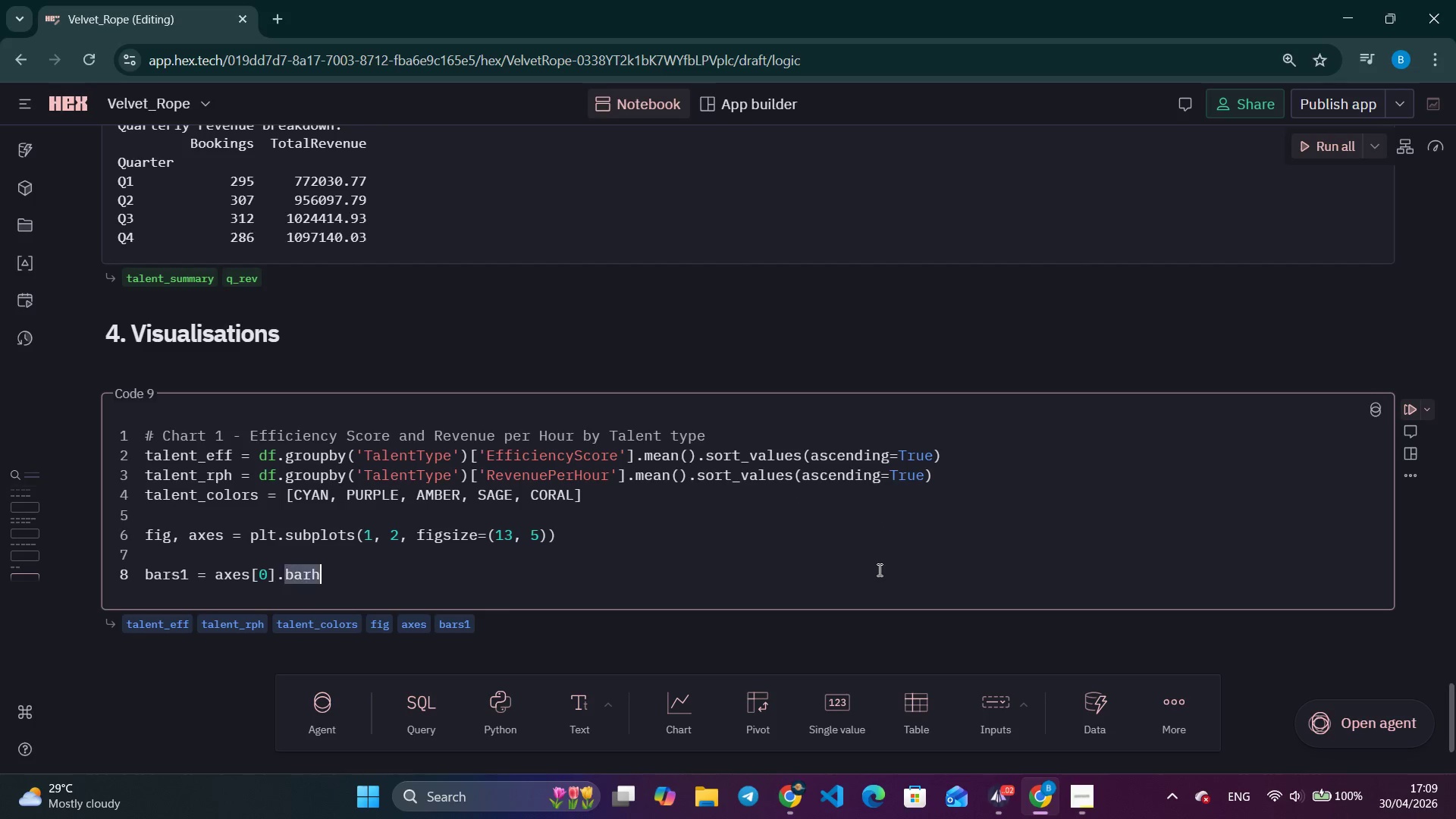 
hold_key(key=AltLeft, duration=1.22)